 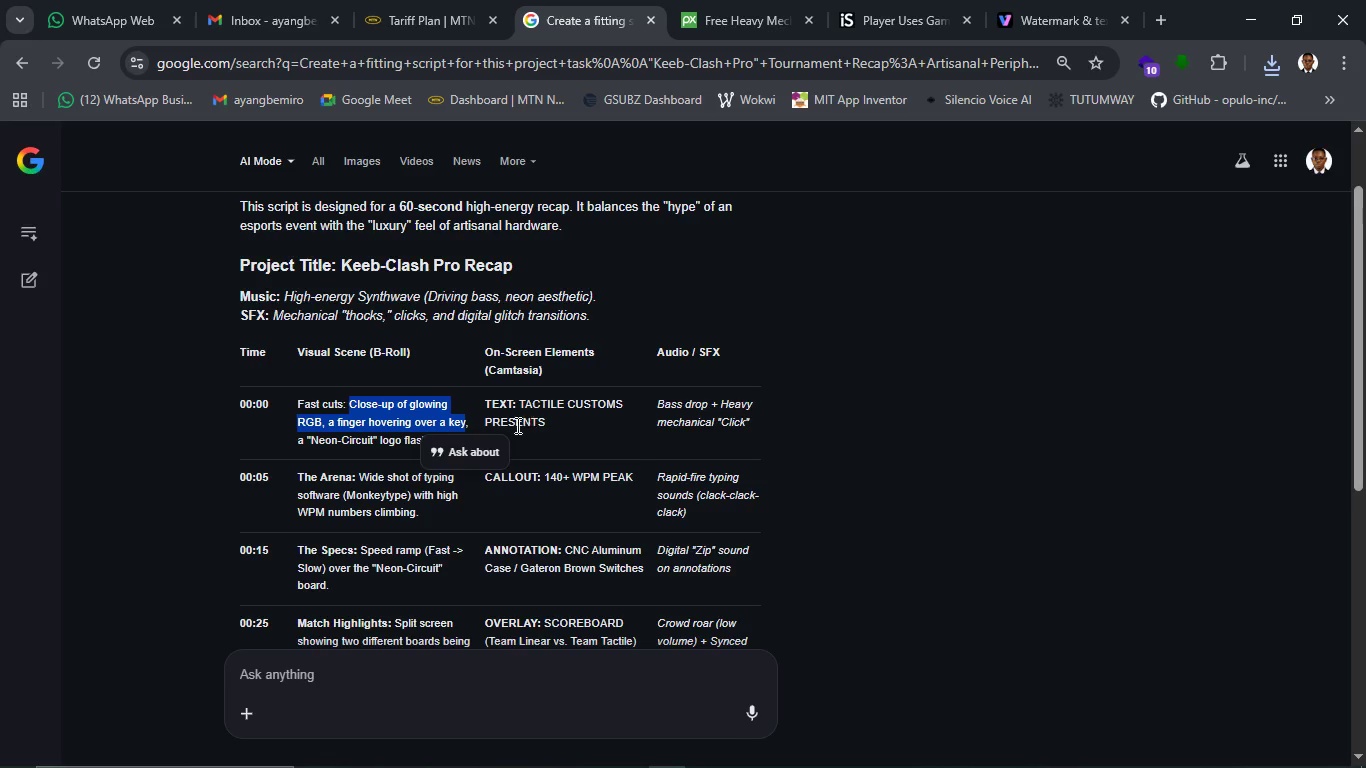 
scroll: coordinate [414, 545], scroll_direction: down, amount: 1.0
 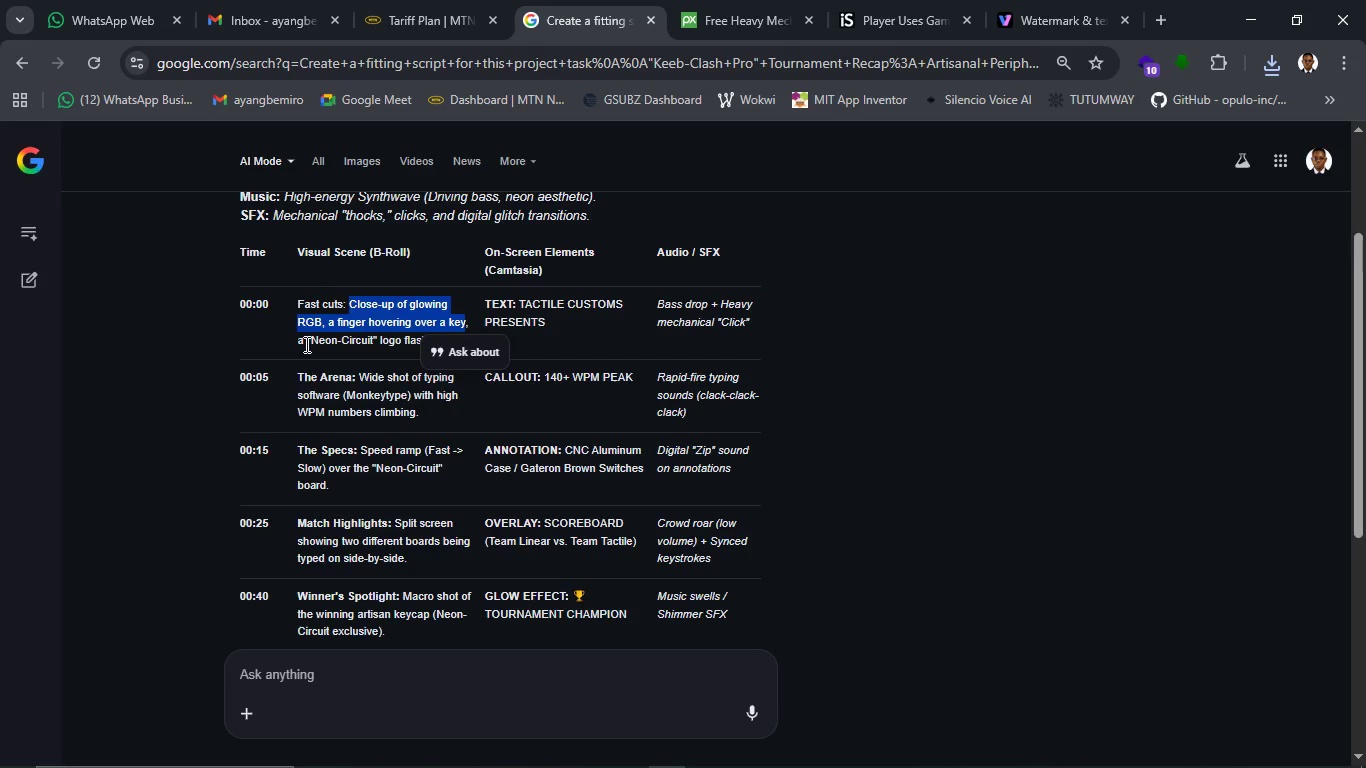 
wait(5.02)
 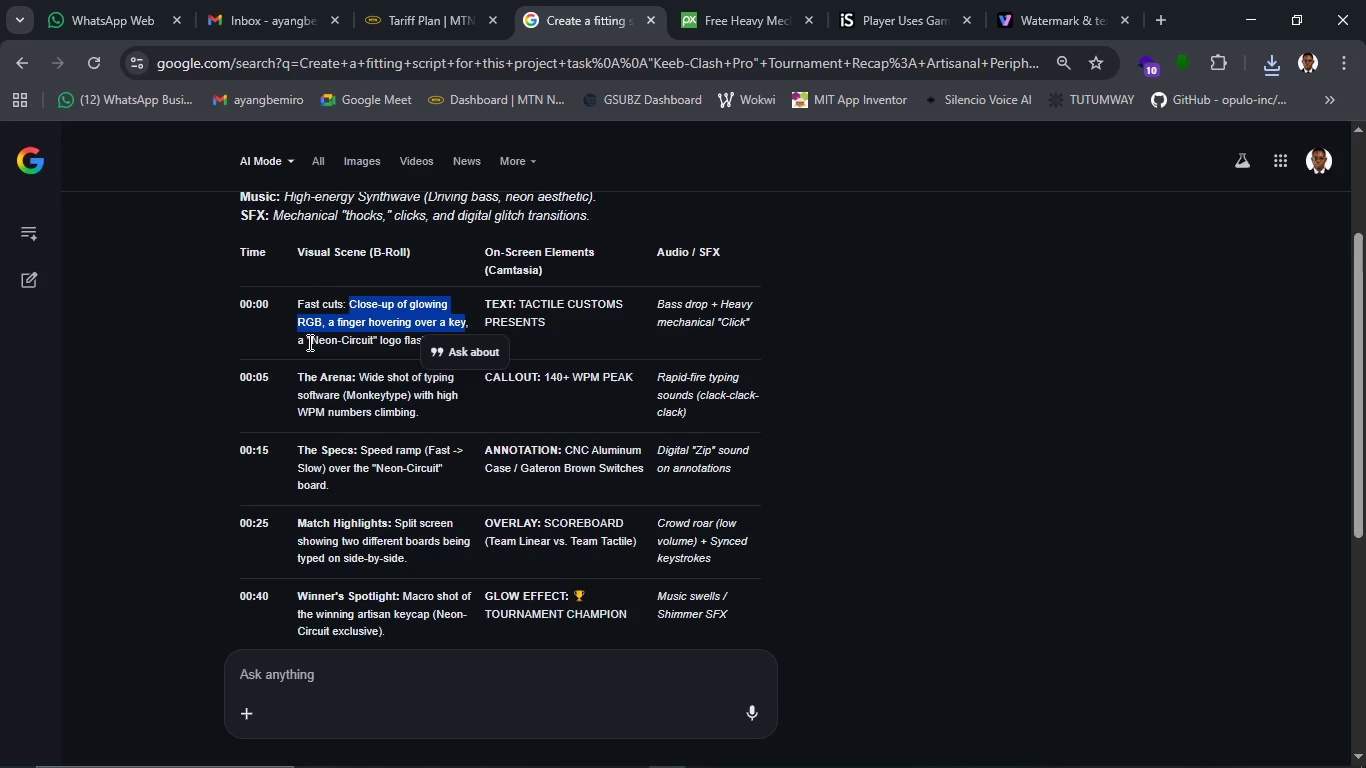 
left_click_drag(start_coordinate=[311, 344], to_coordinate=[429, 336])
 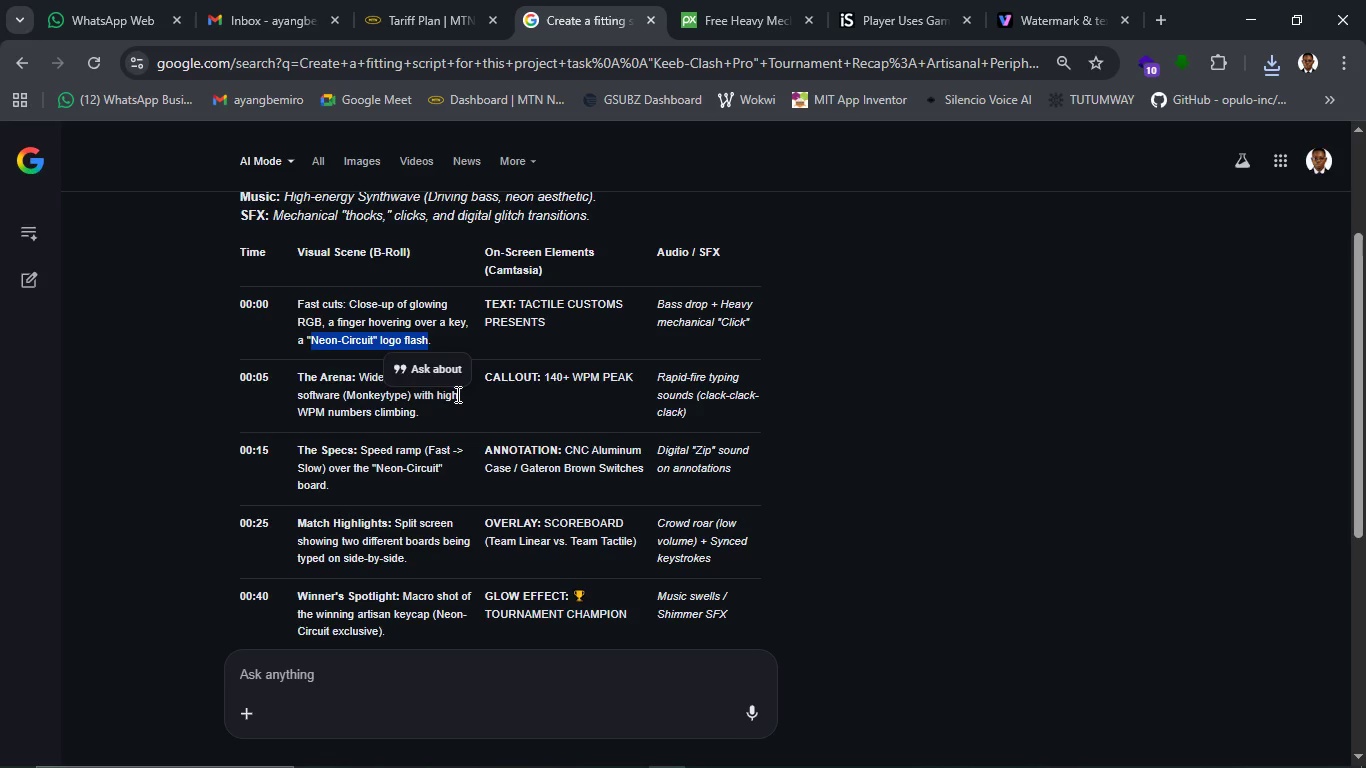 
key(Control+C)
 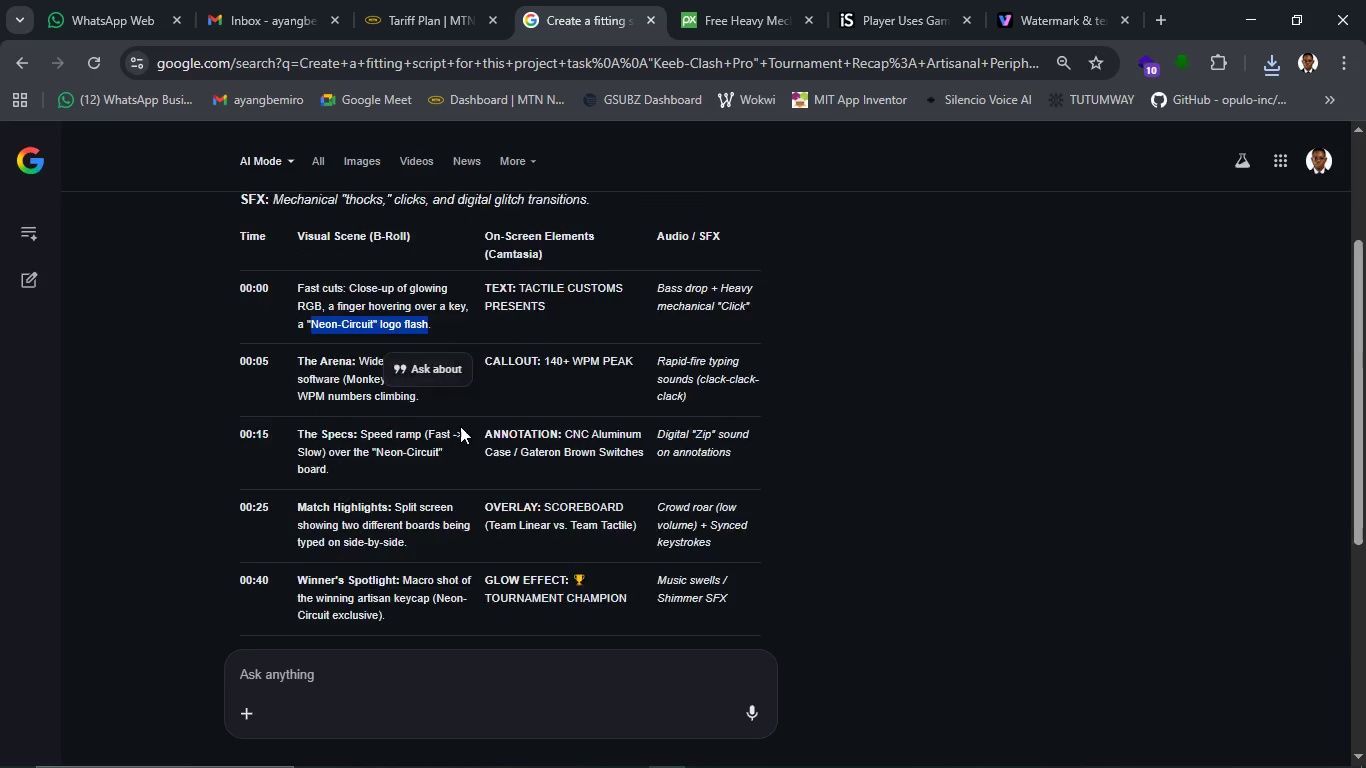 
scroll: coordinate [500, 523], scroll_direction: down, amount: 7.0
 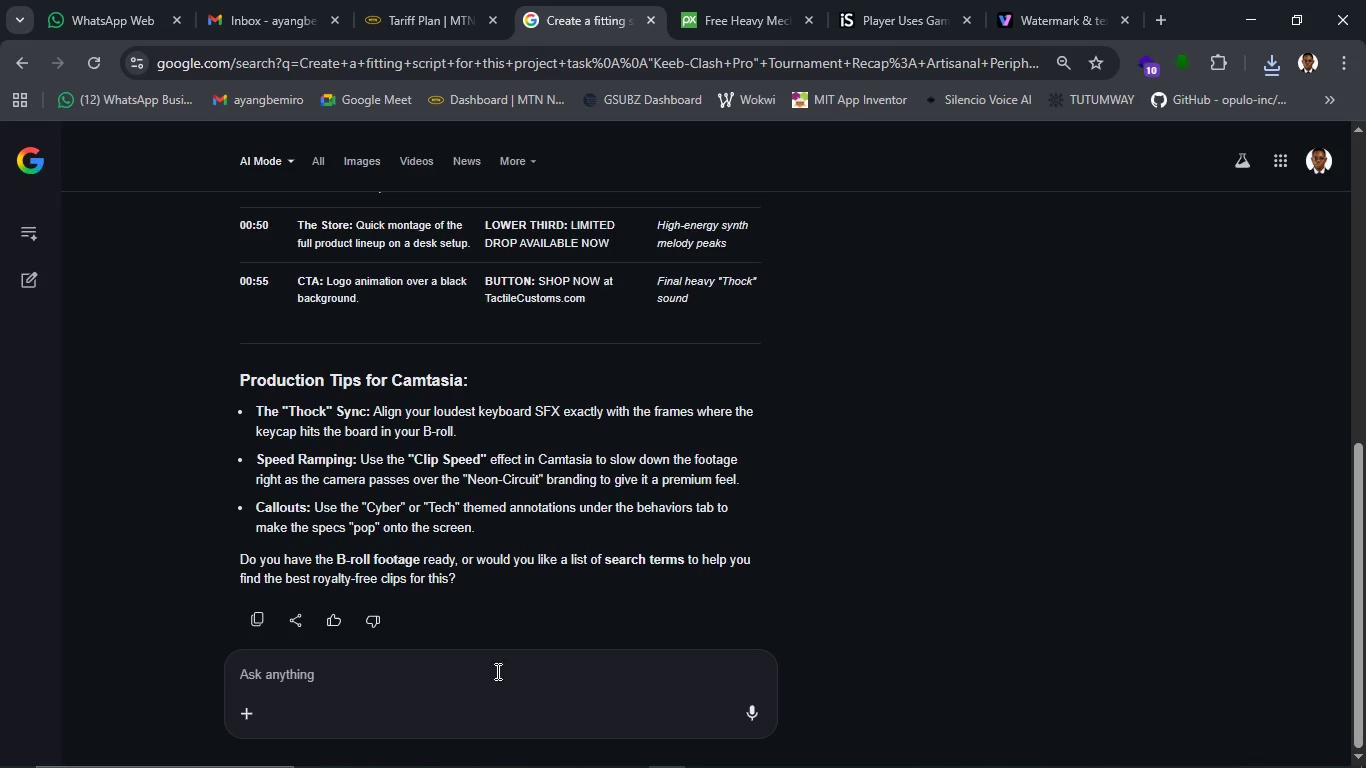 
left_click([496, 671])
 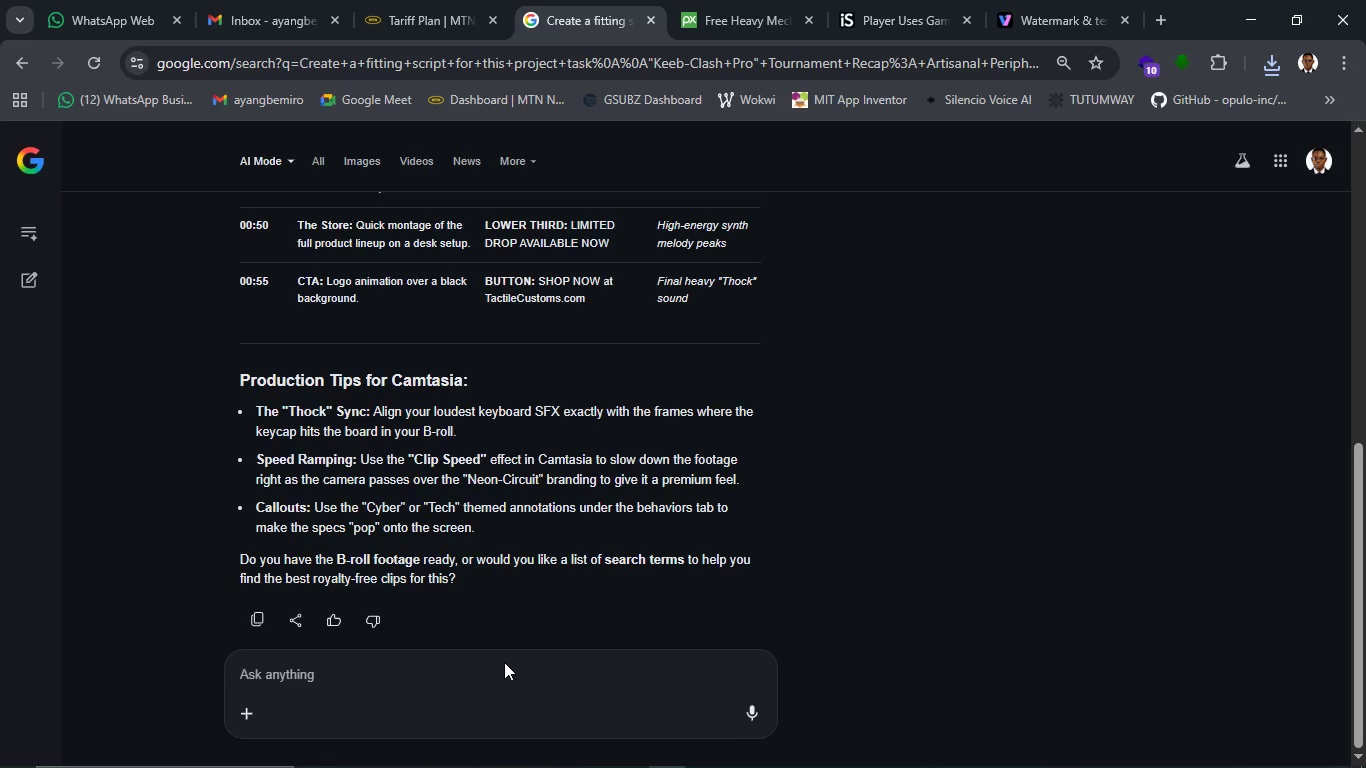 
key(Control+V)
 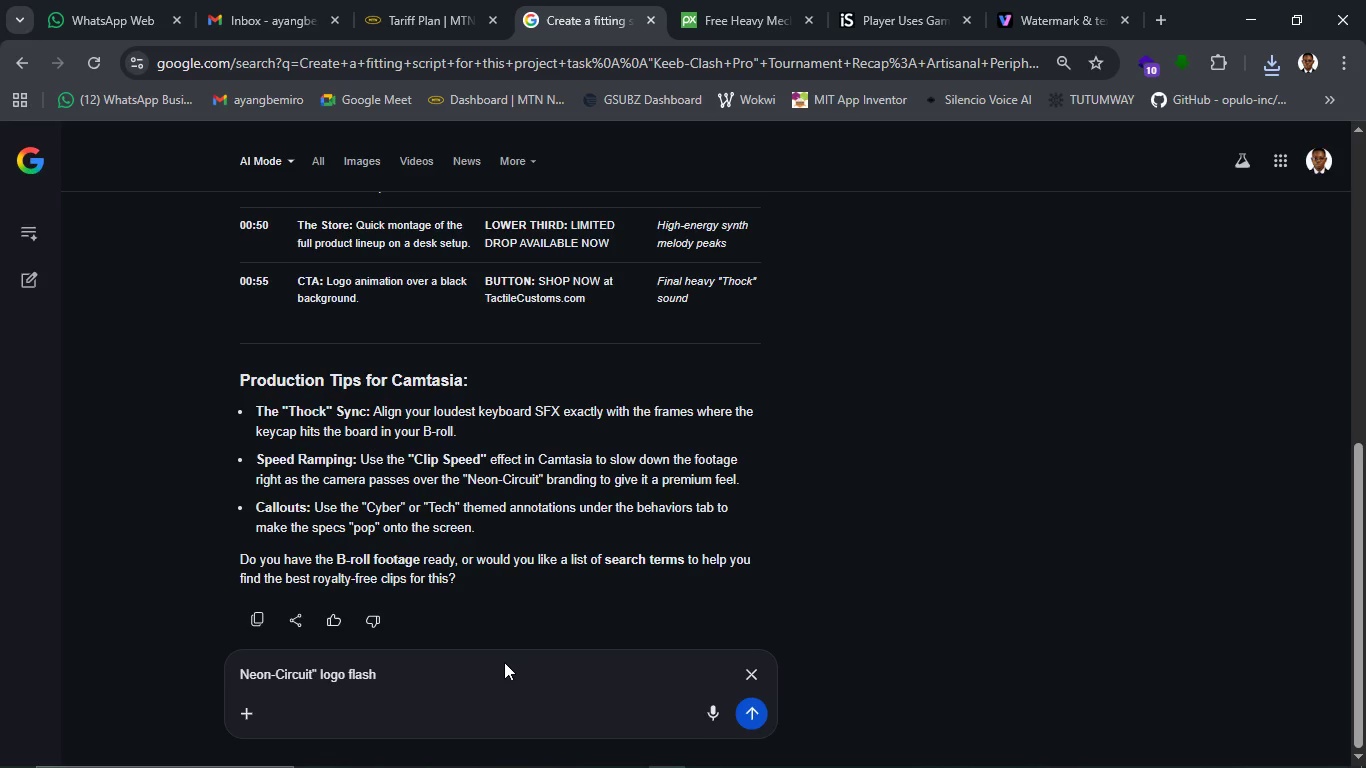 
key(Shift+Enter)
 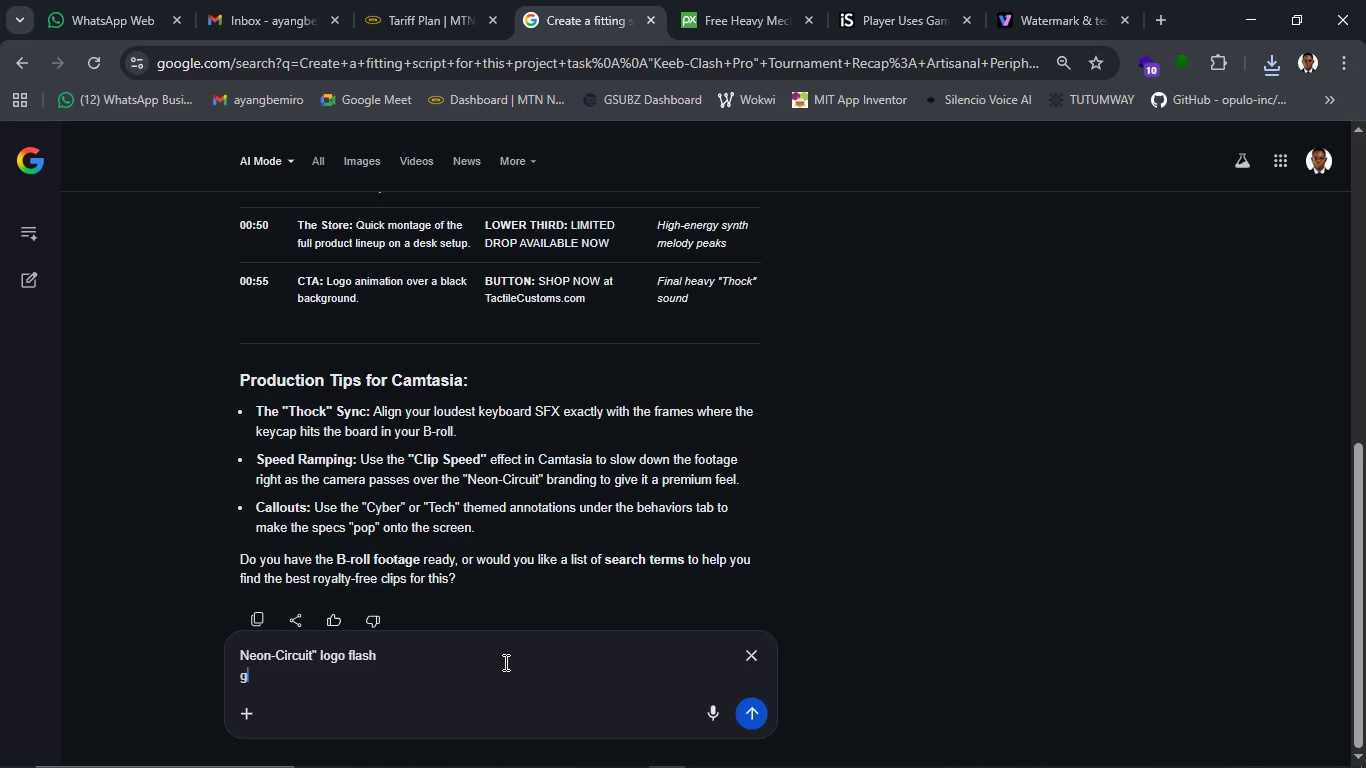 
type(generate the logo)
 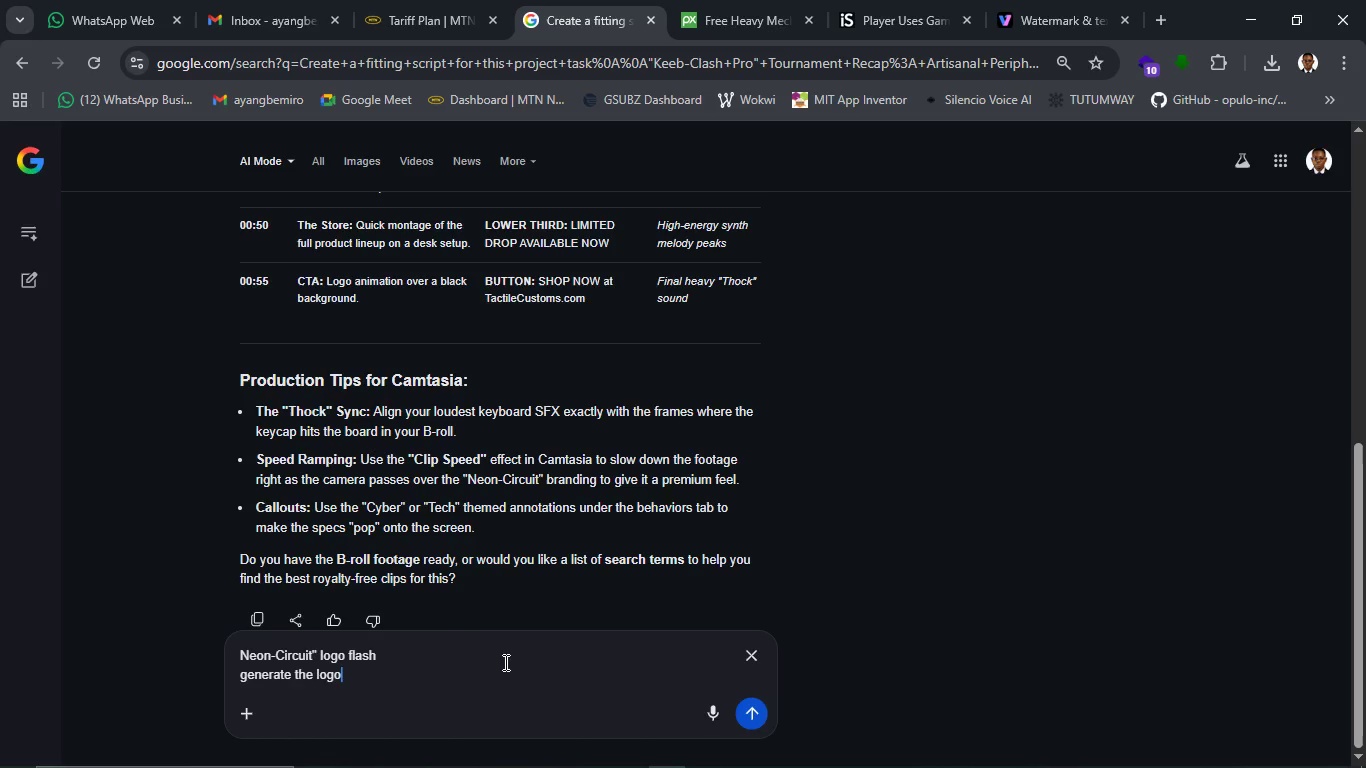 
key(Enter)
 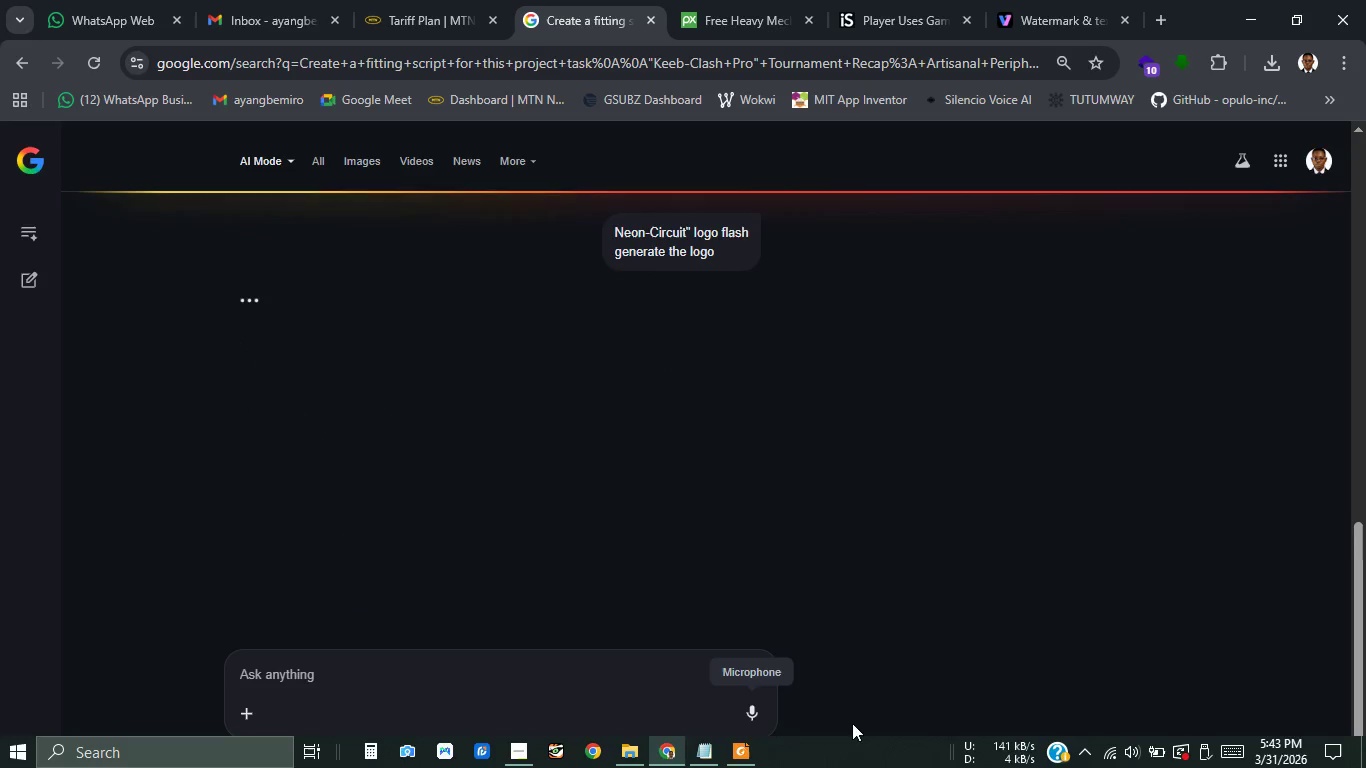 
scroll: coordinate [755, 342], scroll_direction: up, amount: 10.0
 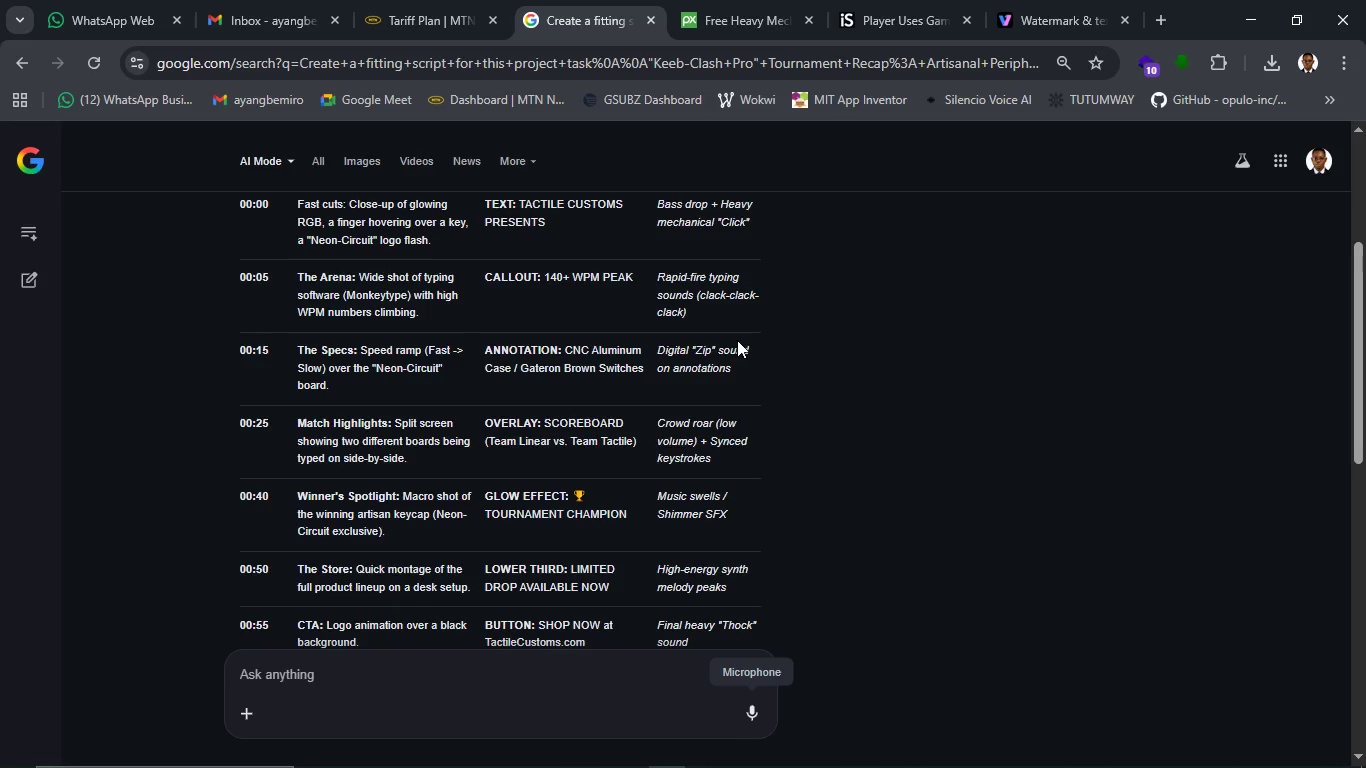 
wait(22.55)
 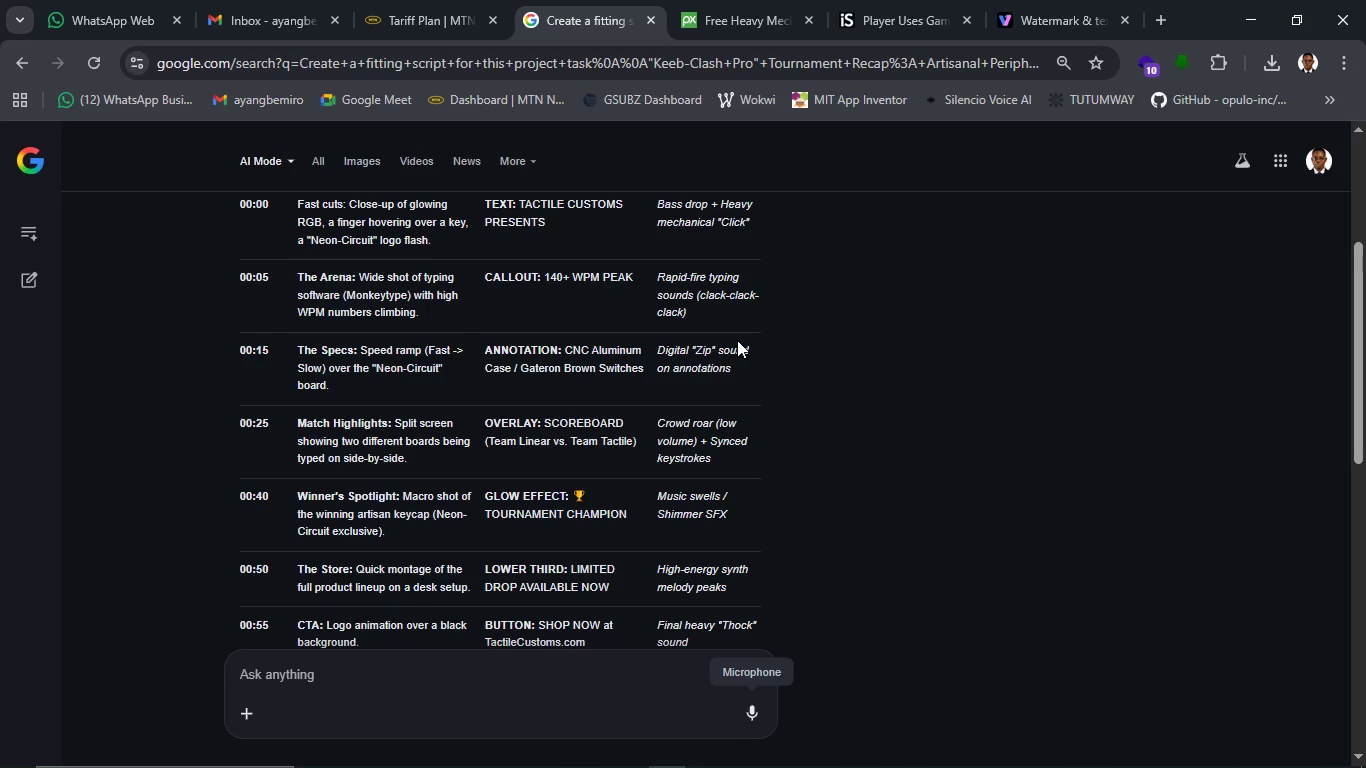 
left_click([1086, 0])
 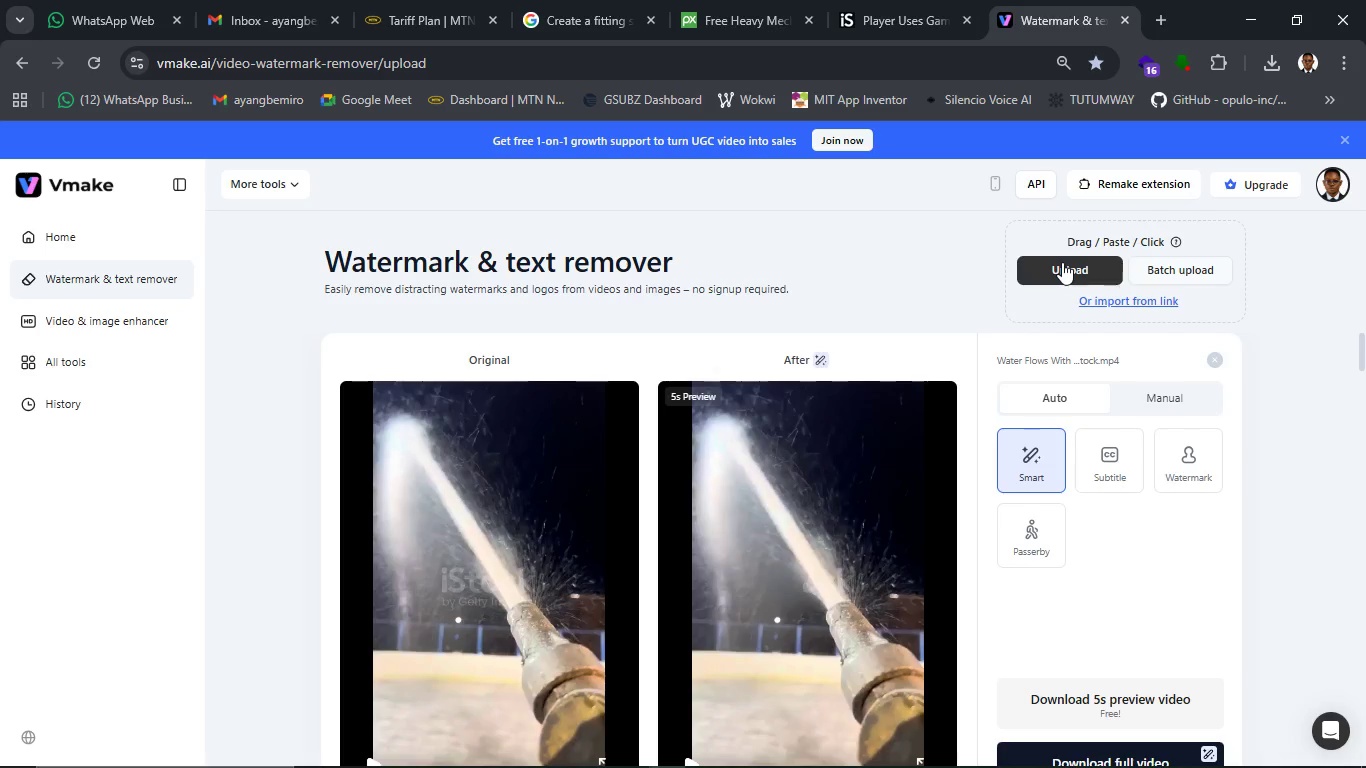 
left_click([1062, 262])
 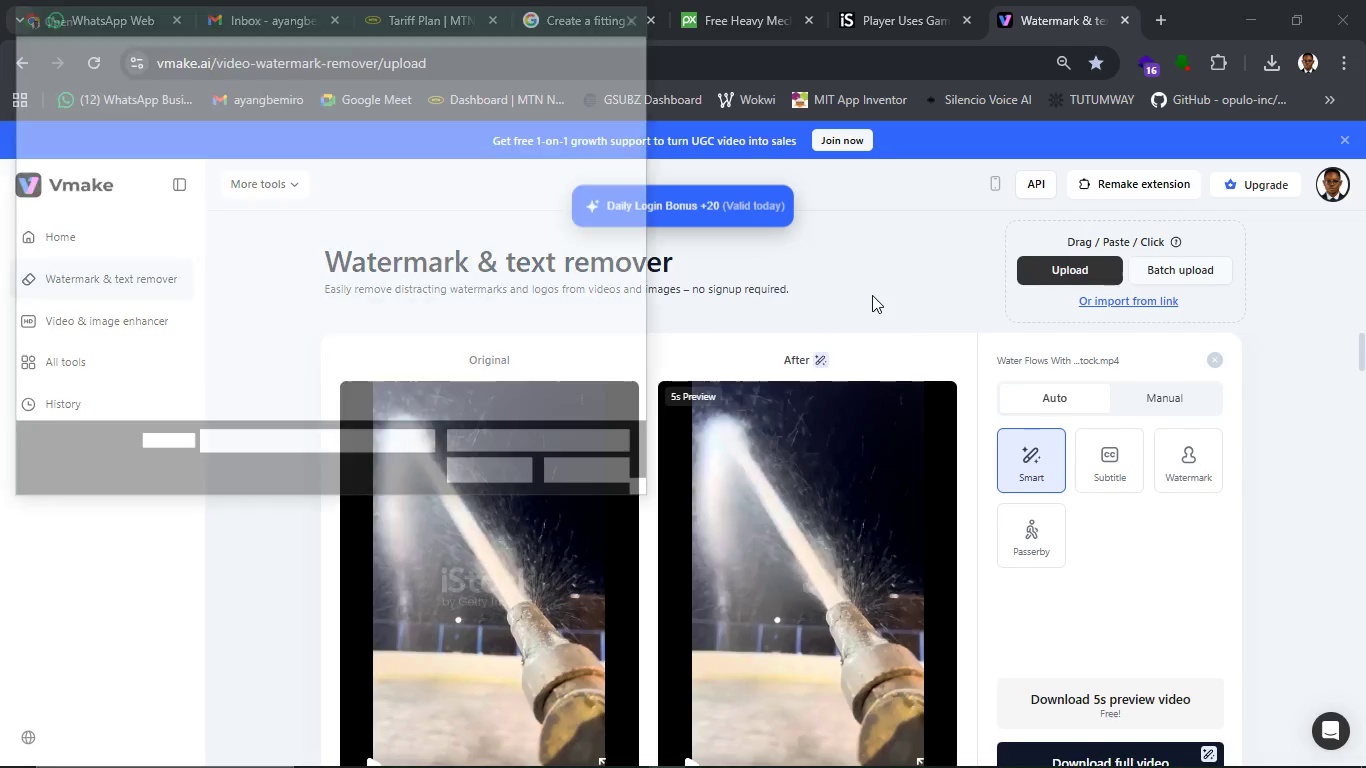 
wait(8.58)
 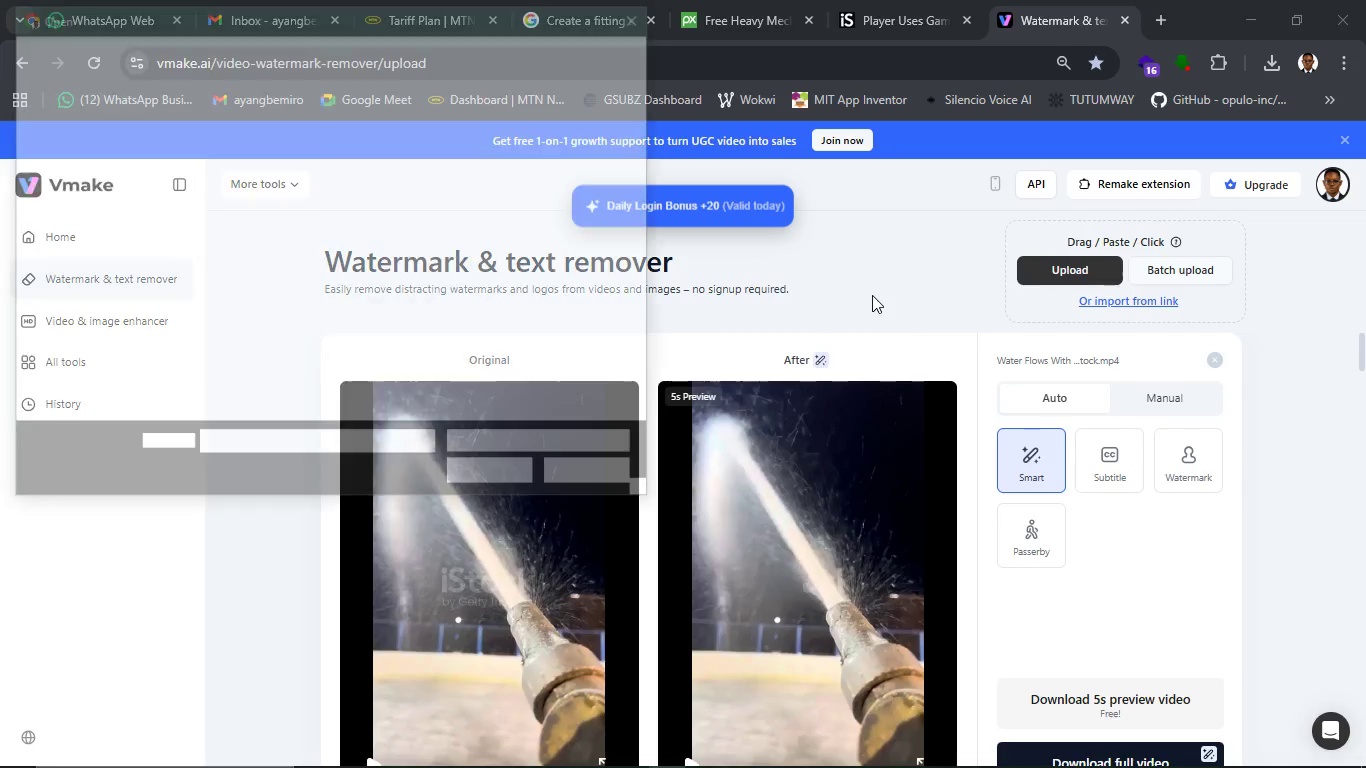 
left_click([110, 291])
 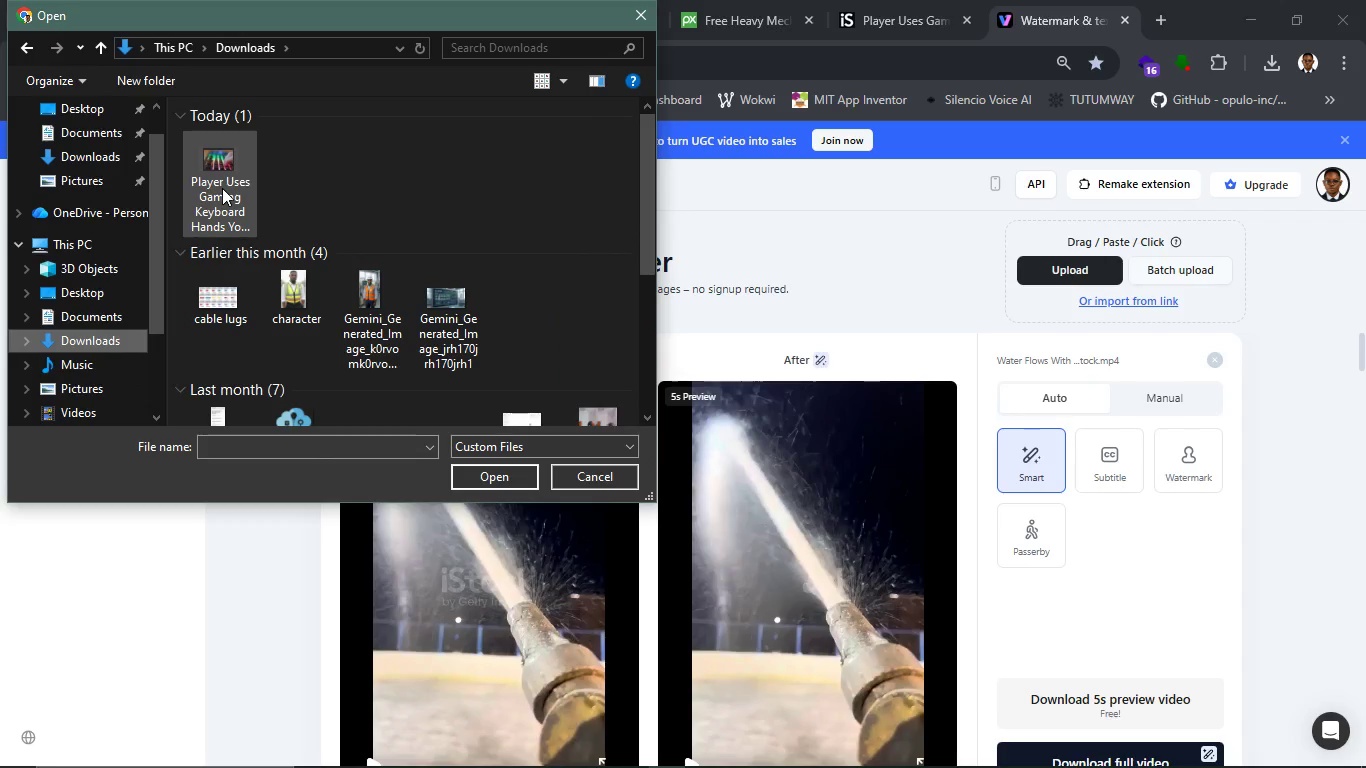 
mouse_move([422, 244])
 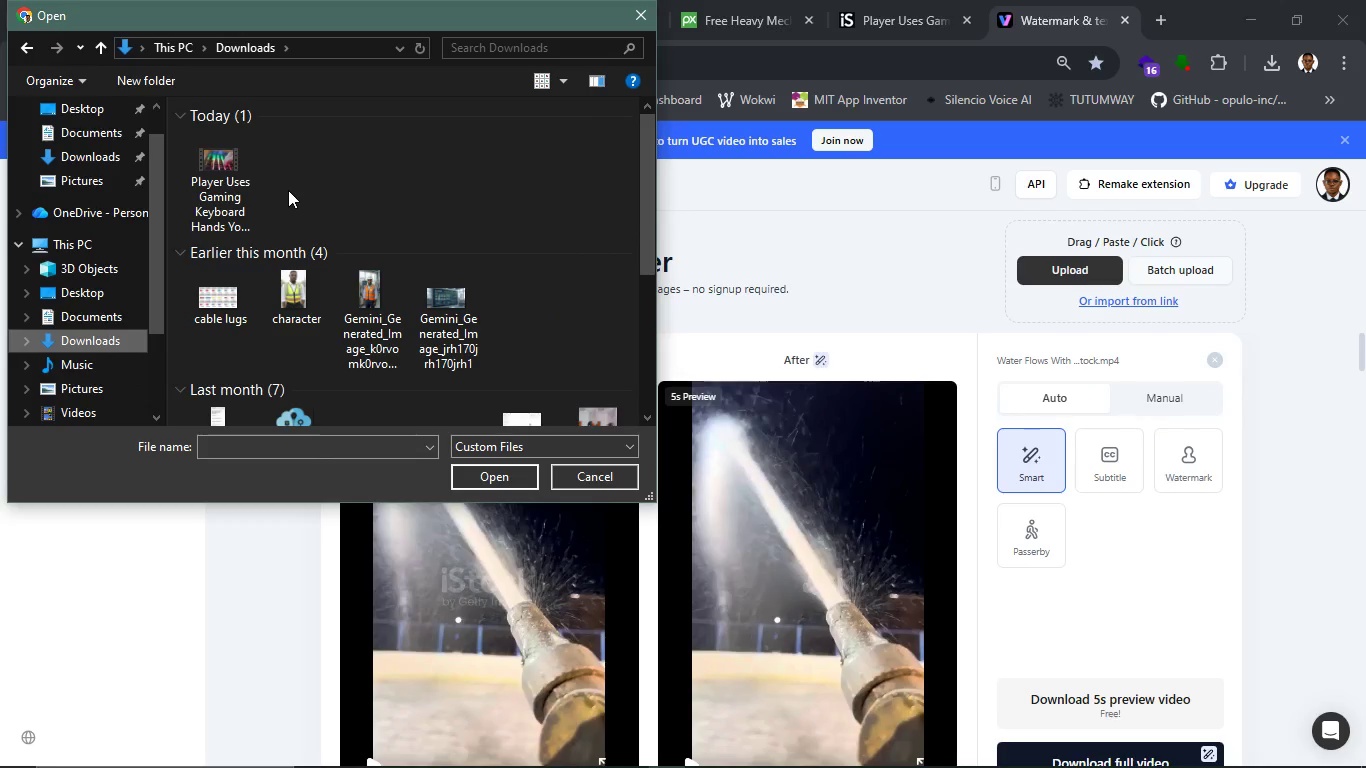 
scroll: coordinate [288, 190], scroll_direction: up, amount: 4.0
 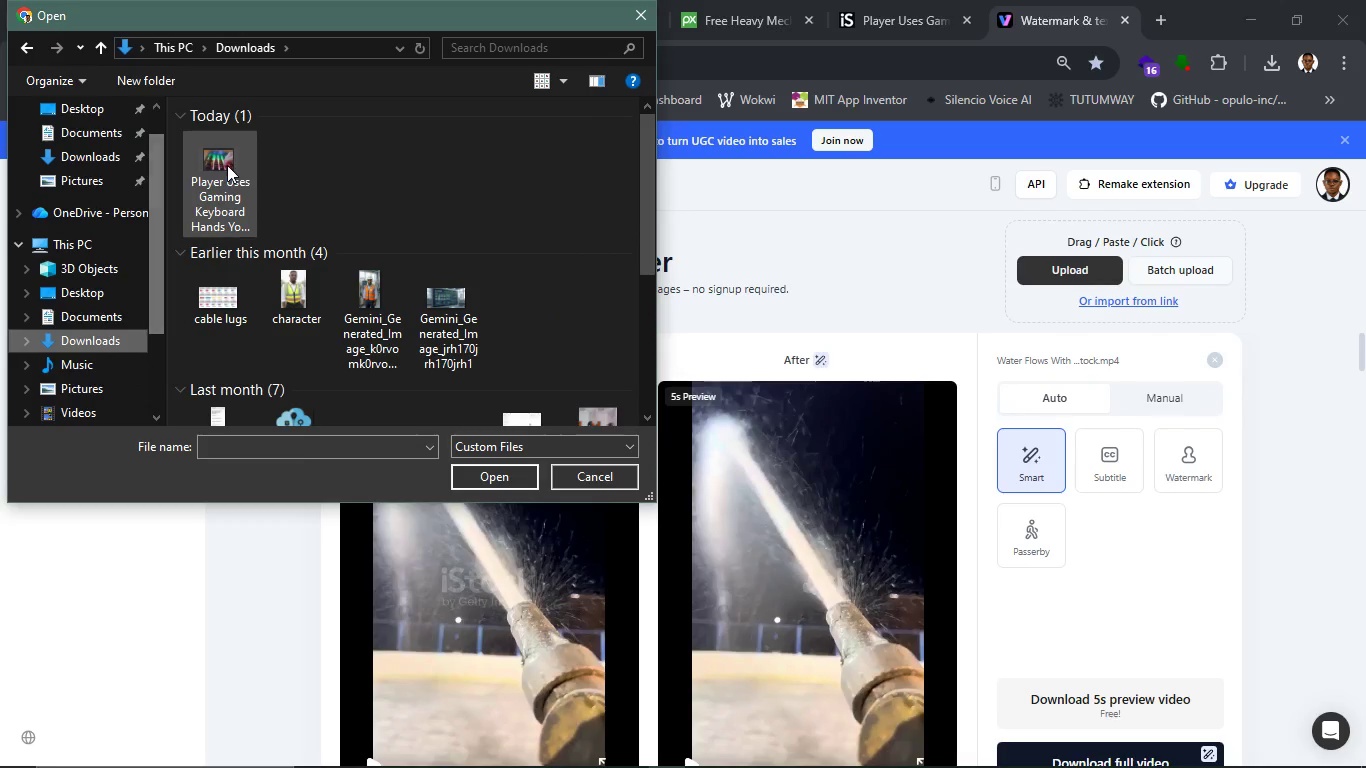 
left_click([227, 165])
 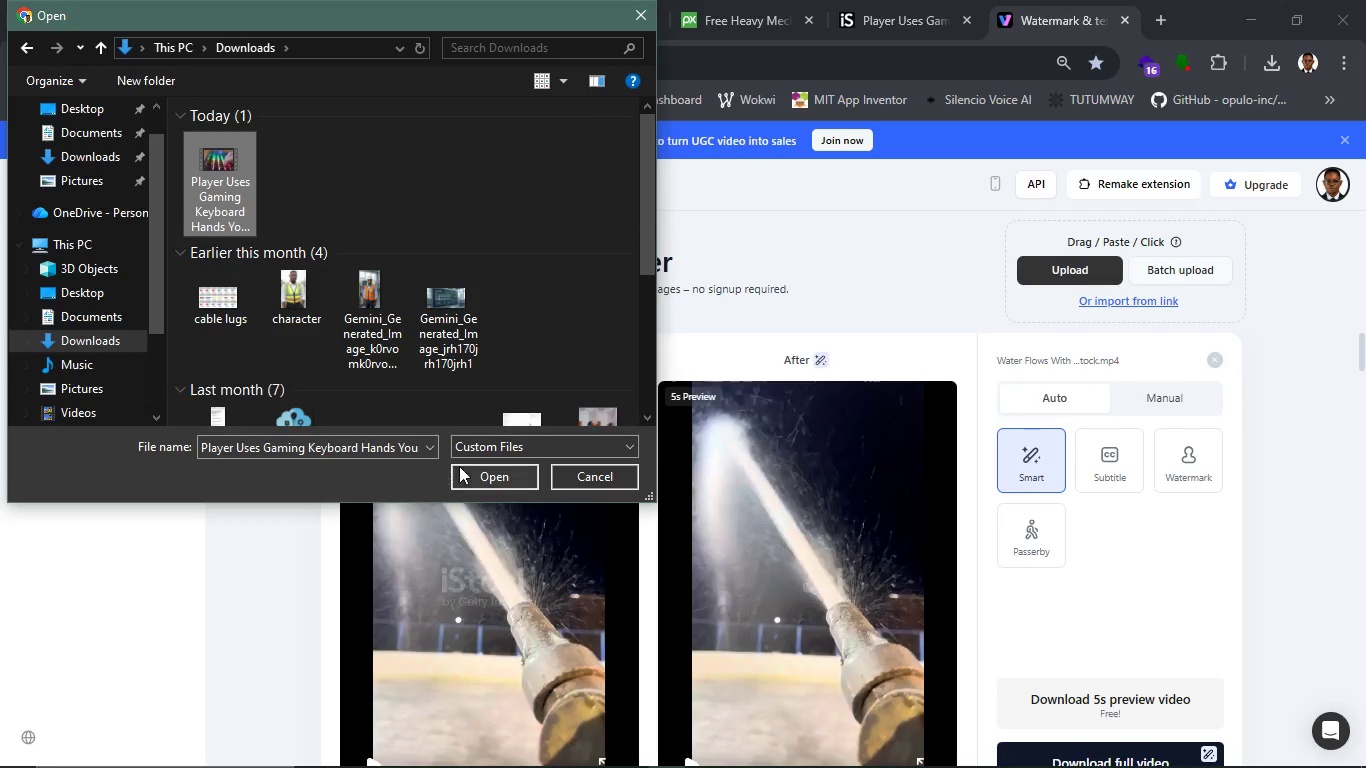 
left_click([459, 466])
 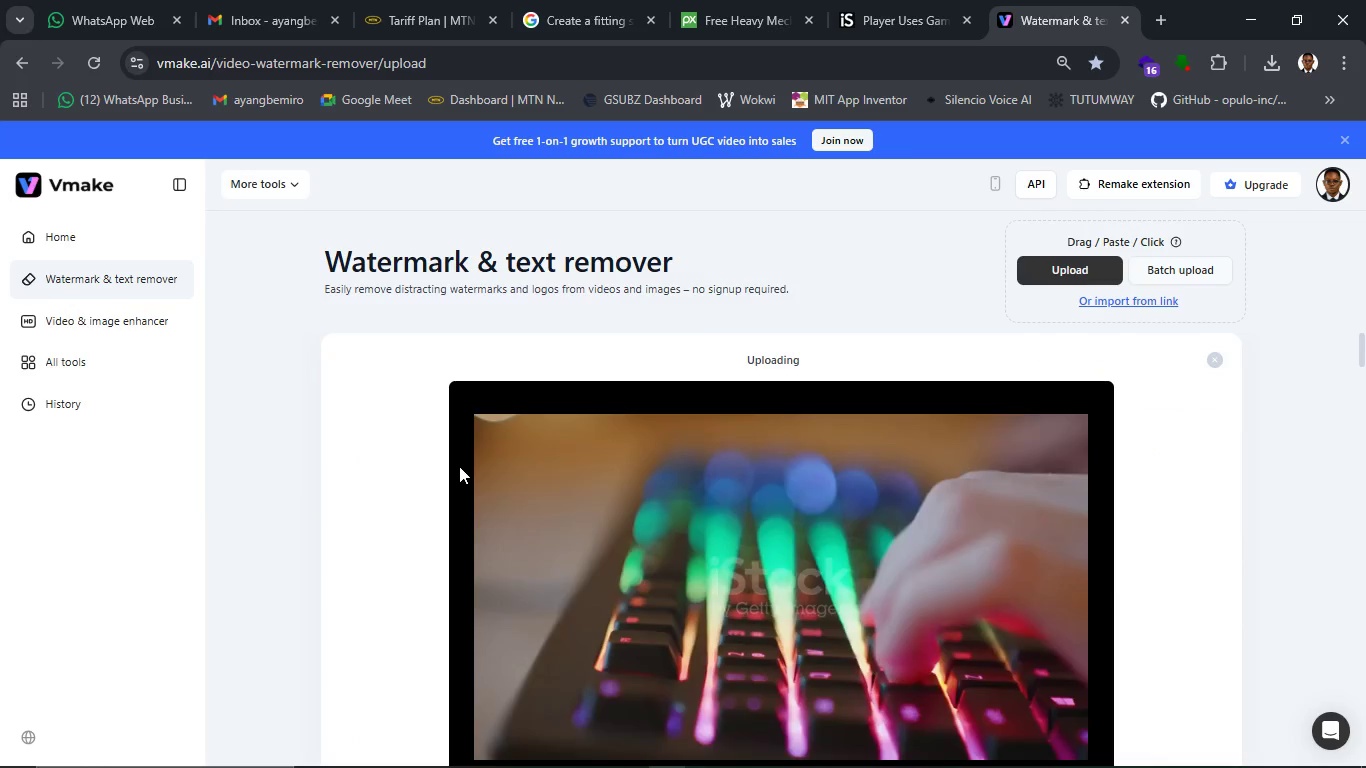 
scroll: coordinate [459, 466], scroll_direction: down, amount: 2.0
 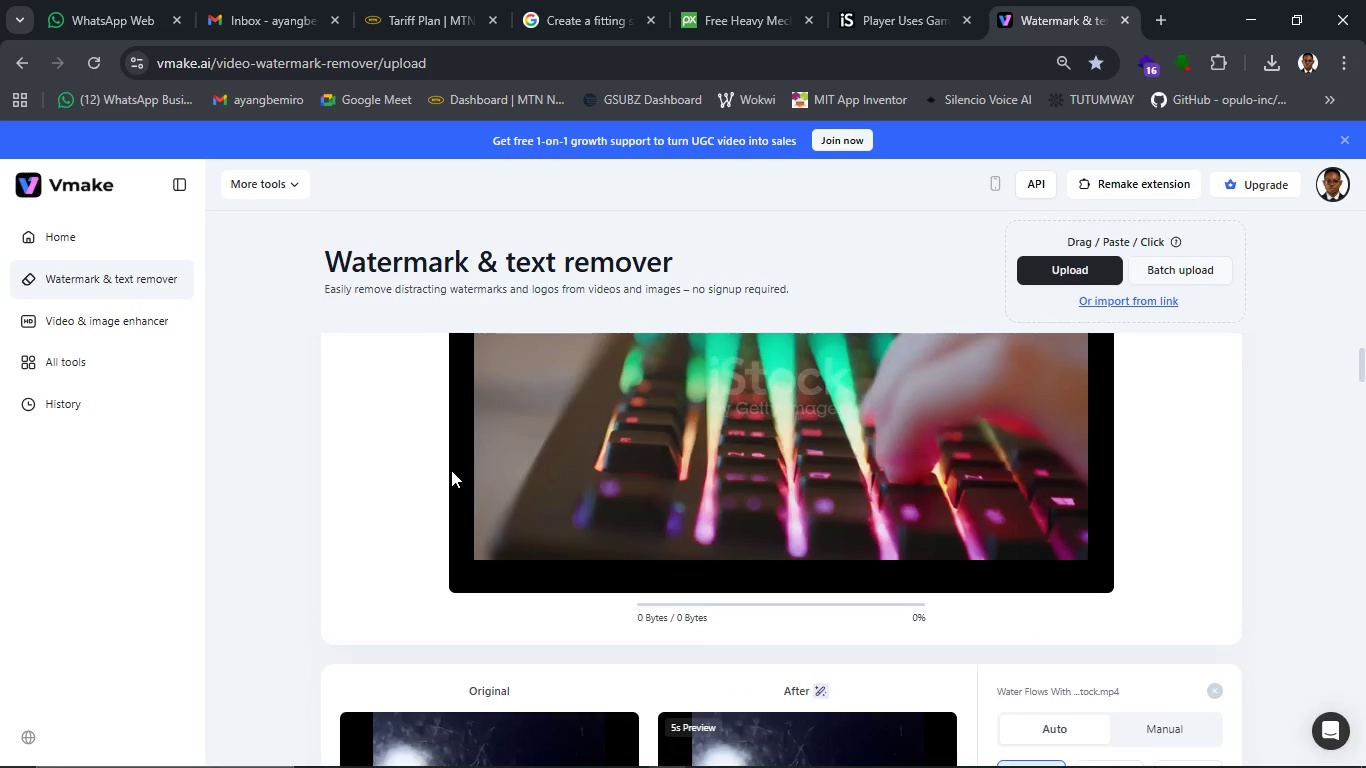 
scroll: coordinate [451, 470], scroll_direction: up, amount: 1.0
 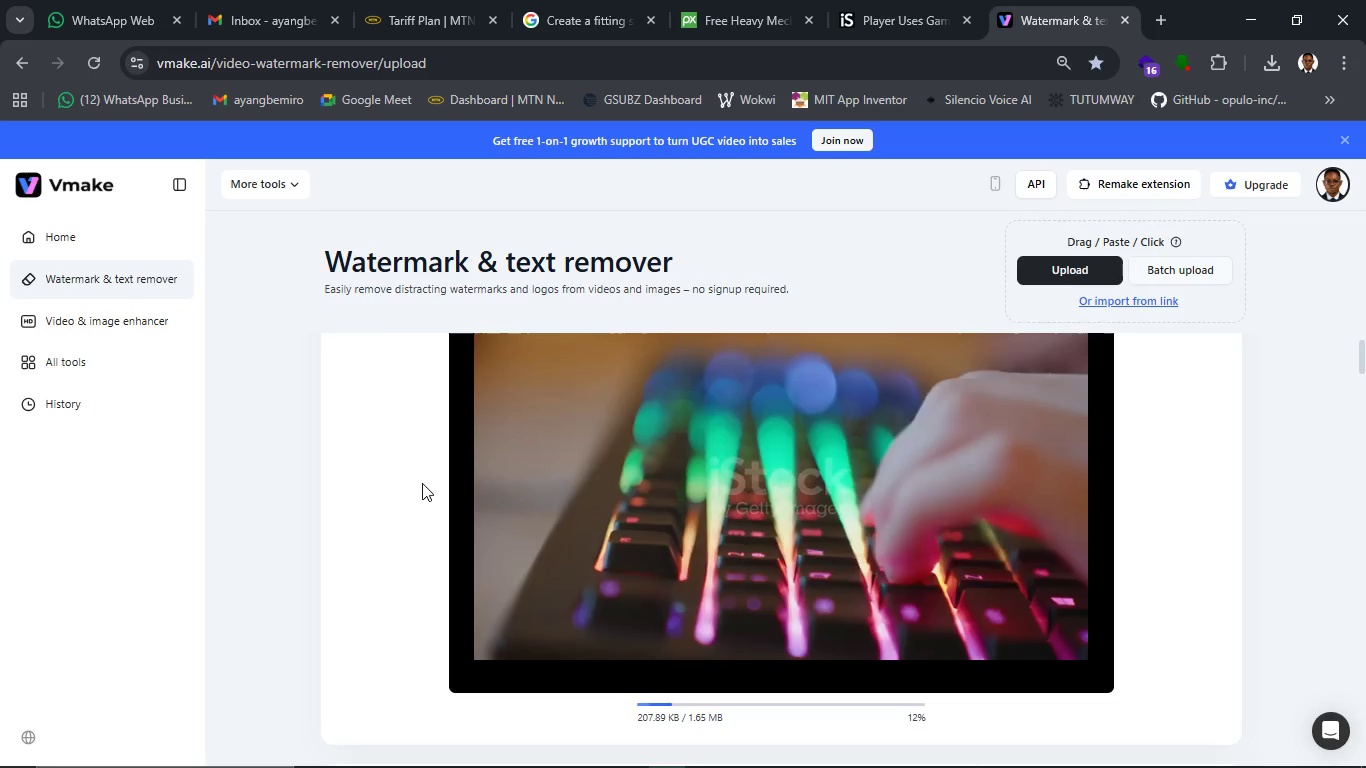 
wait(24.89)
 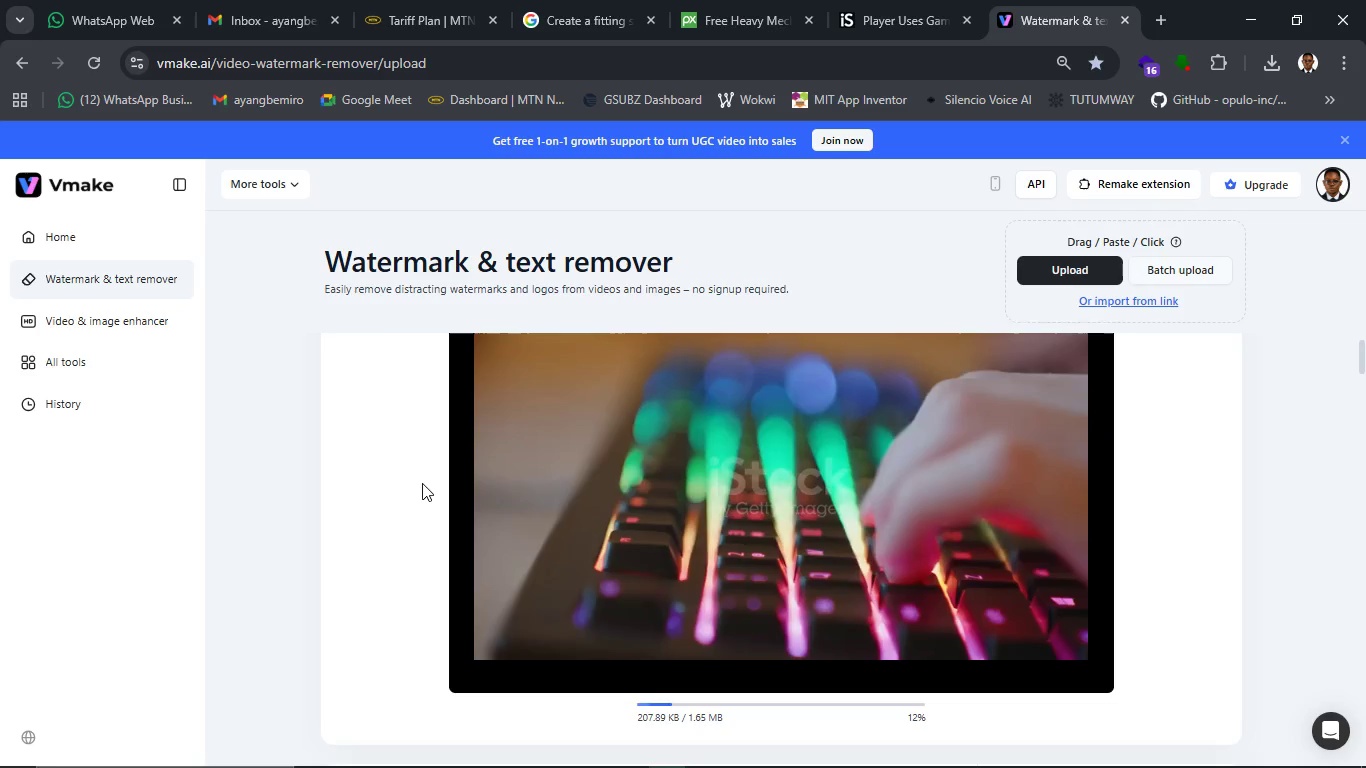 
scroll: coordinate [1134, 515], scroll_direction: down, amount: 2.0
 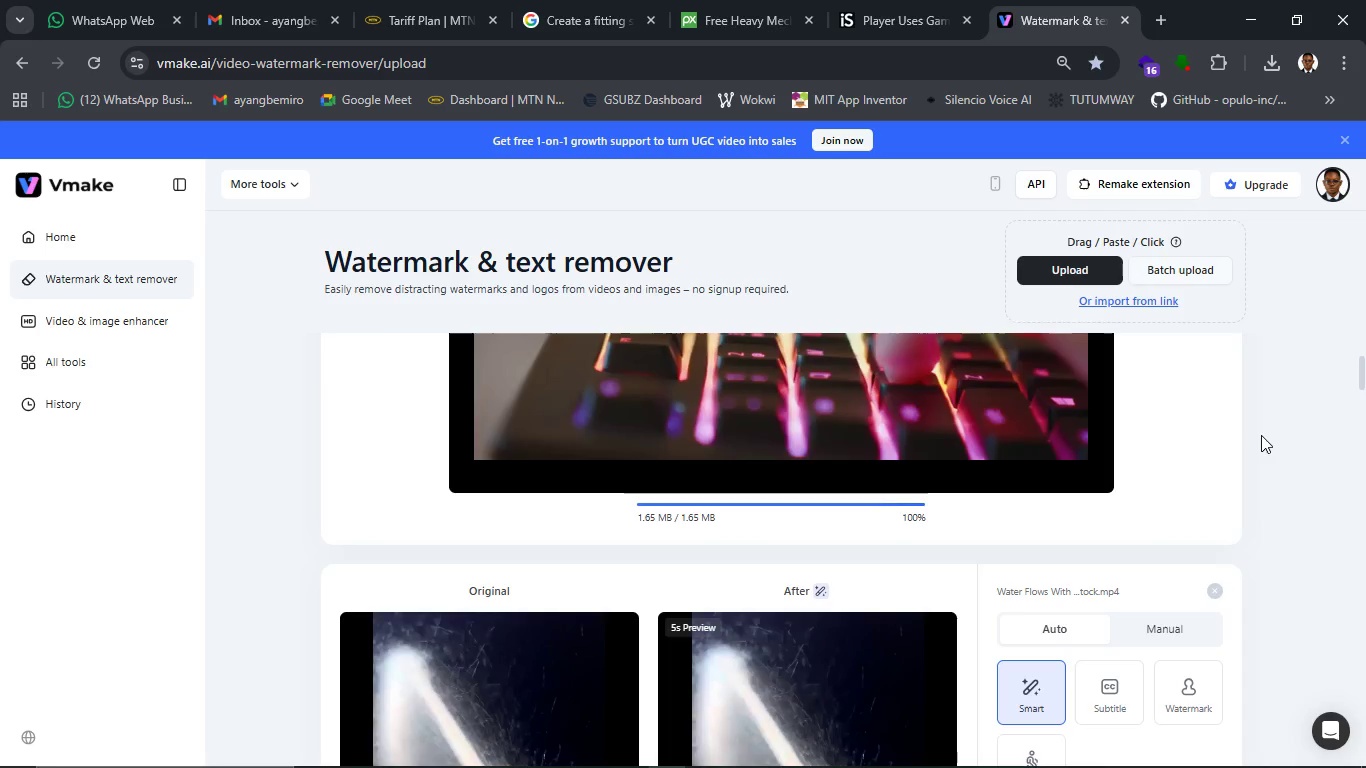 
wait(76.68)
 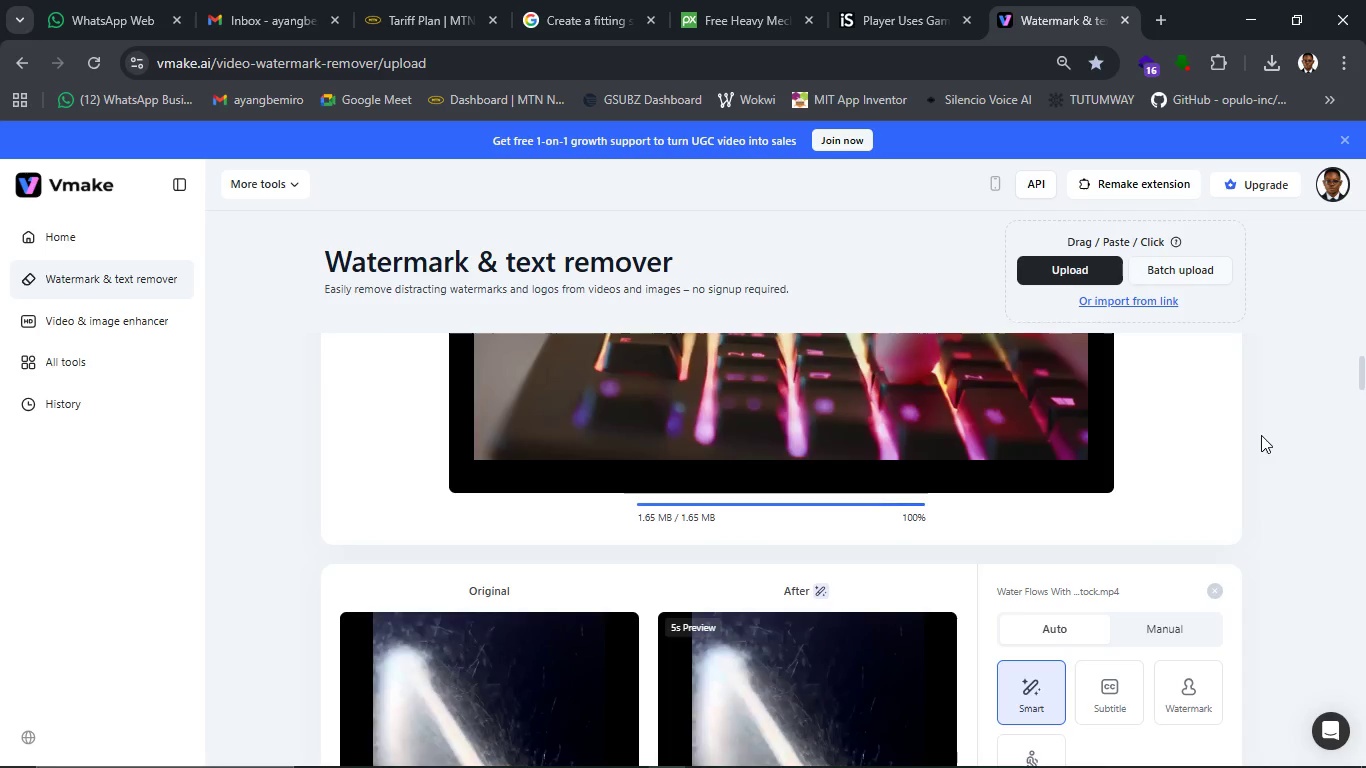 
scroll: coordinate [1287, 427], scroll_direction: up, amount: 4.0
 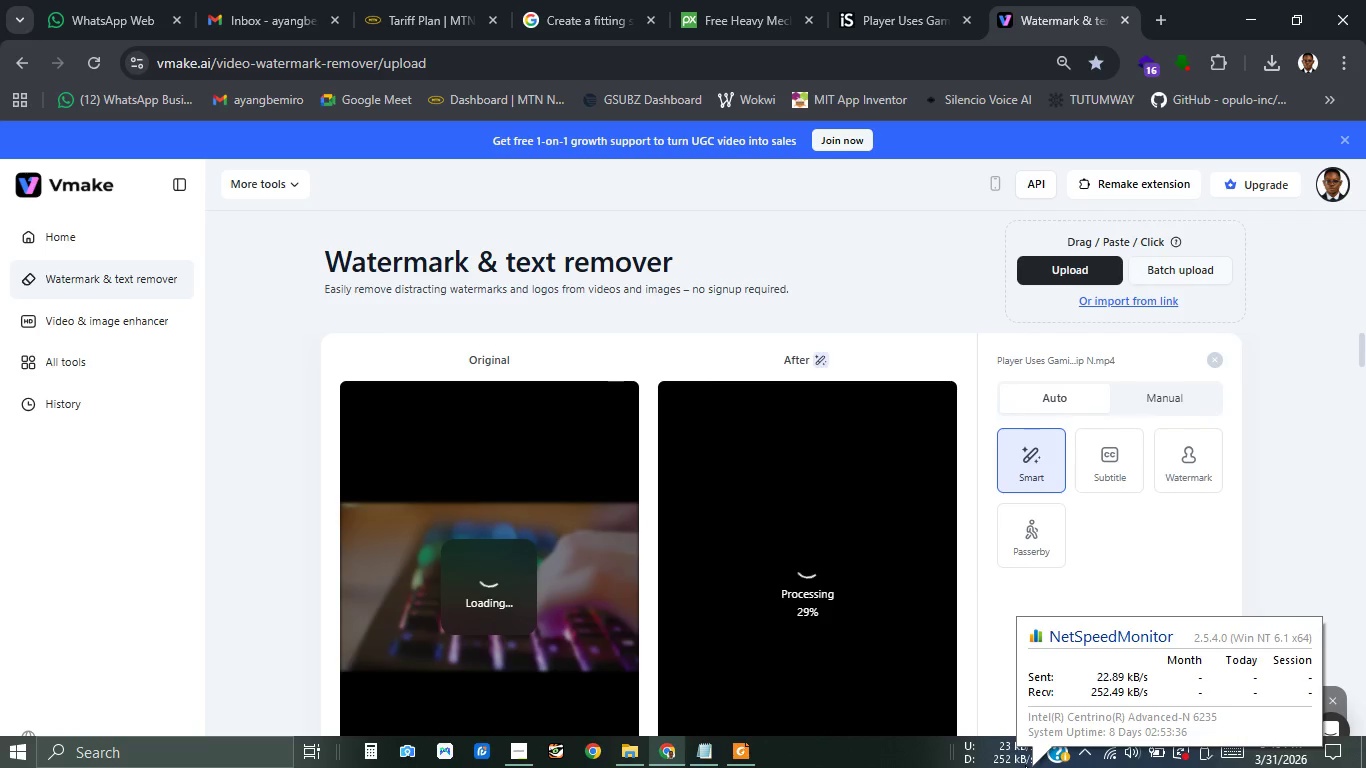 
wait(38.8)
 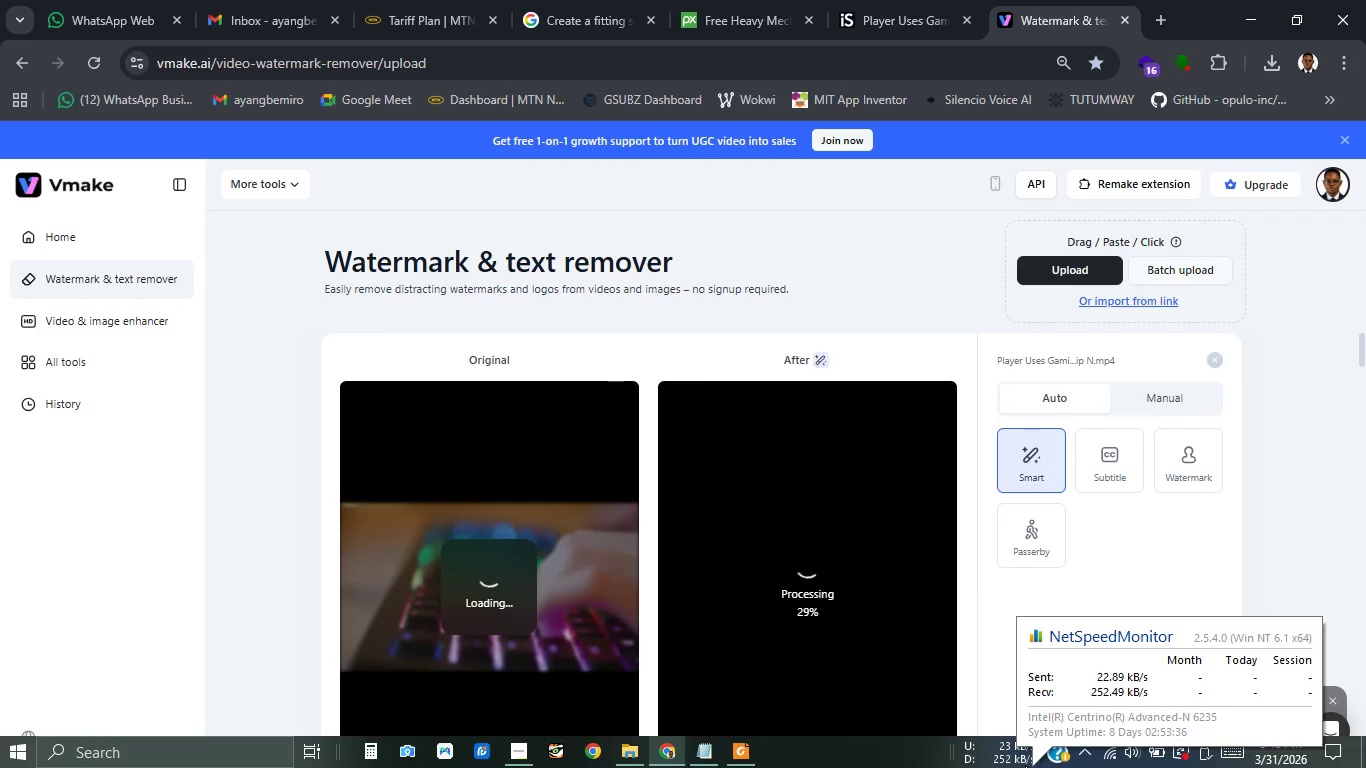 
scroll: coordinate [225, 585], scroll_direction: down, amount: 2.0
 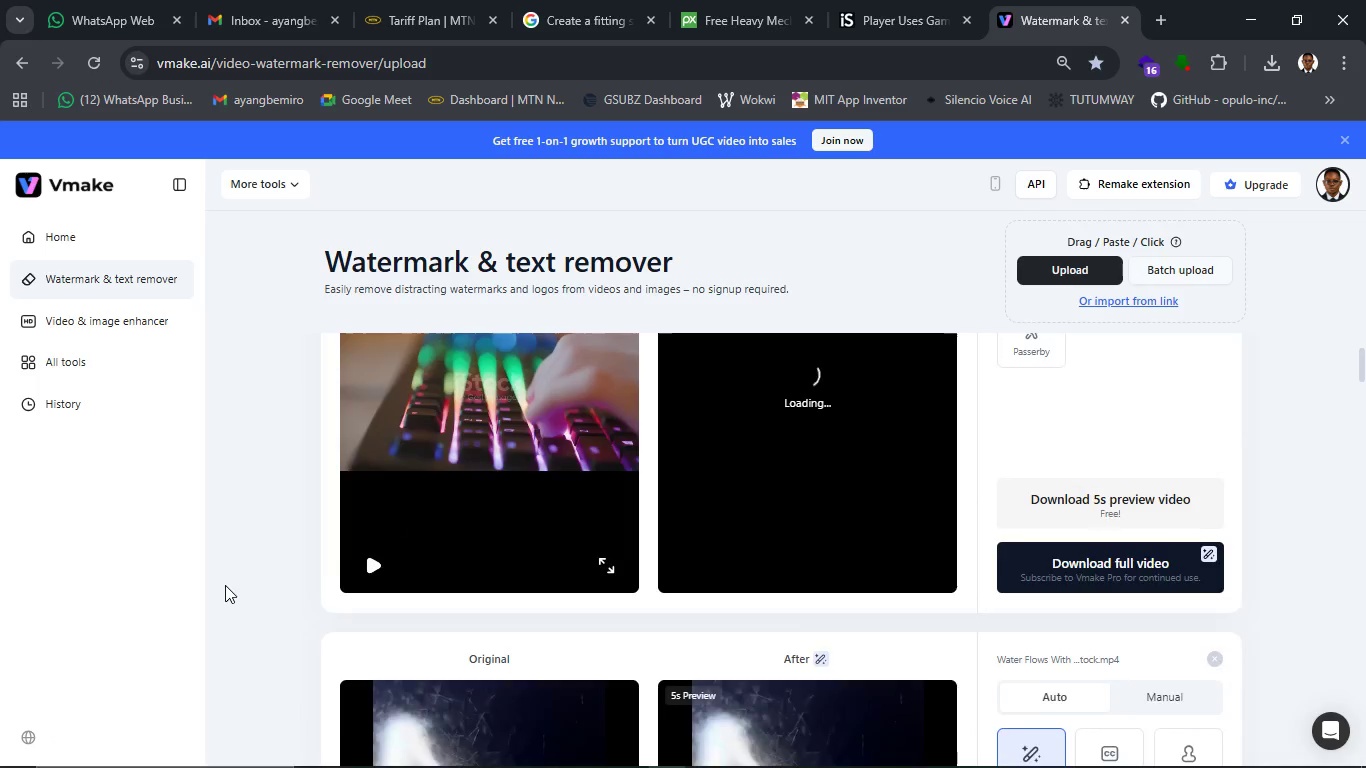 
scroll: coordinate [225, 585], scroll_direction: up, amount: 3.0
 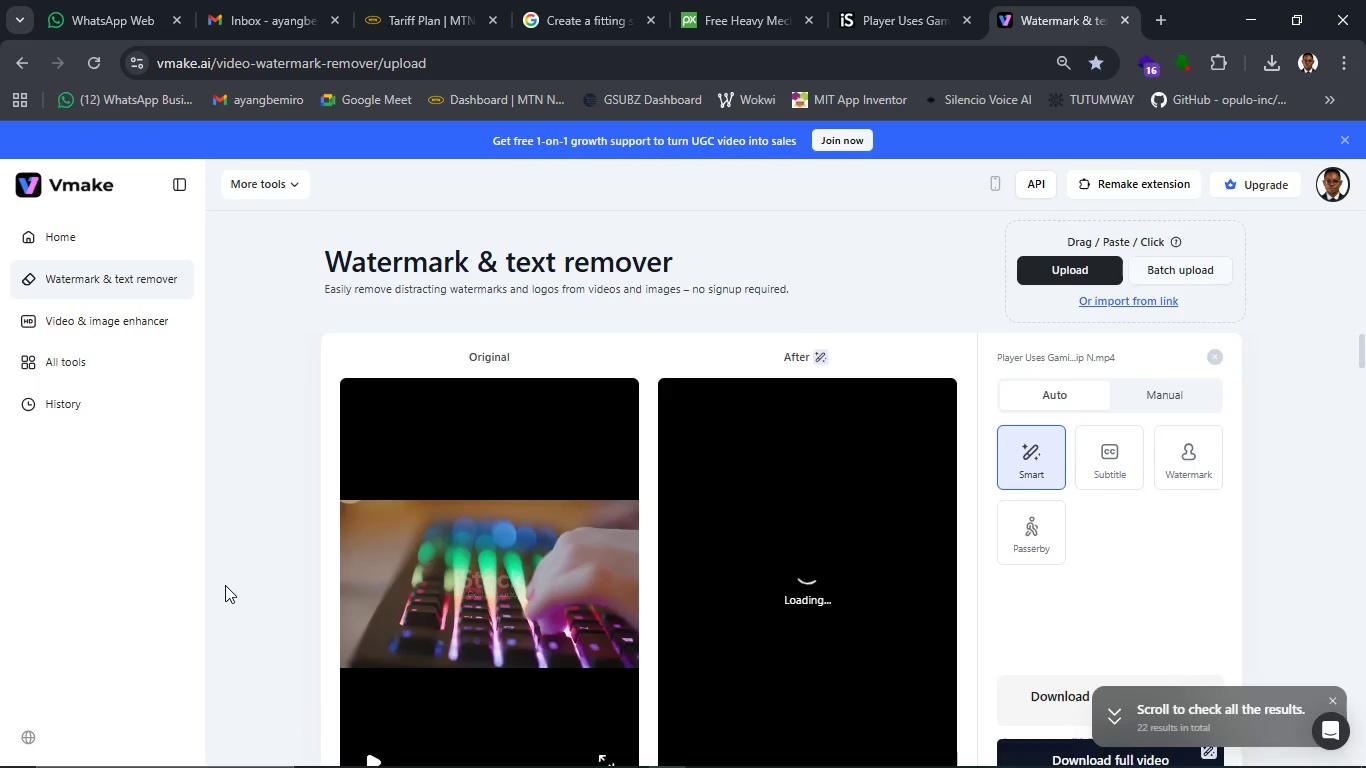 
scroll: coordinate [225, 585], scroll_direction: down, amount: 1.0
 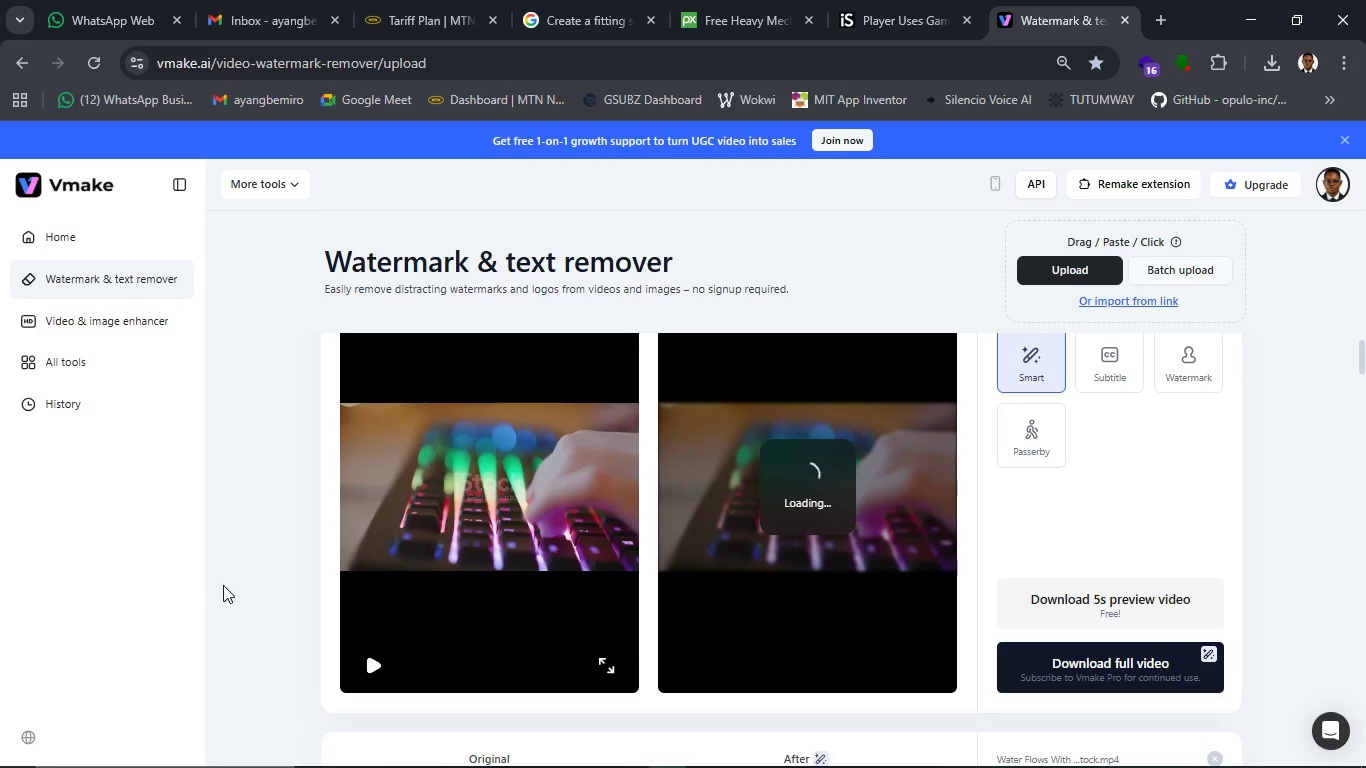 
wait(20.05)
 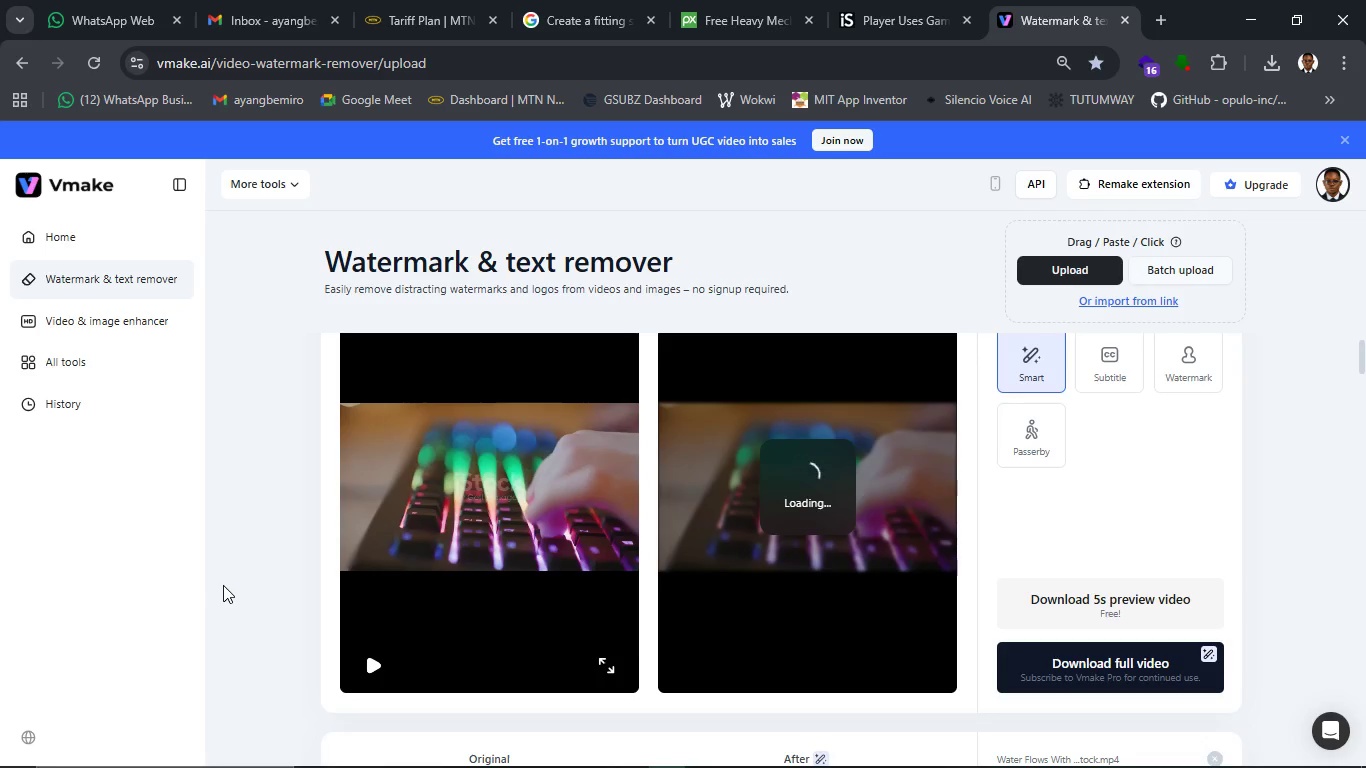 
left_click([689, 661])
 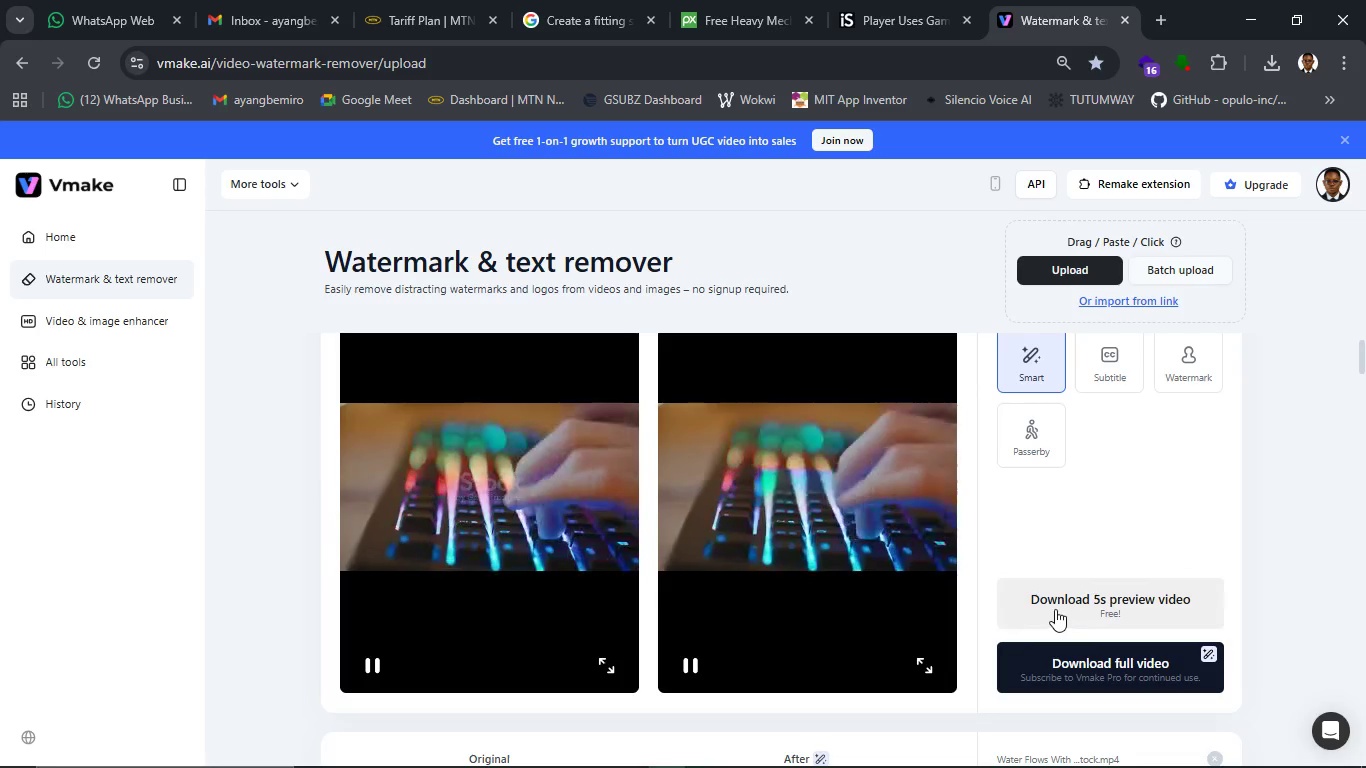 
wait(5.66)
 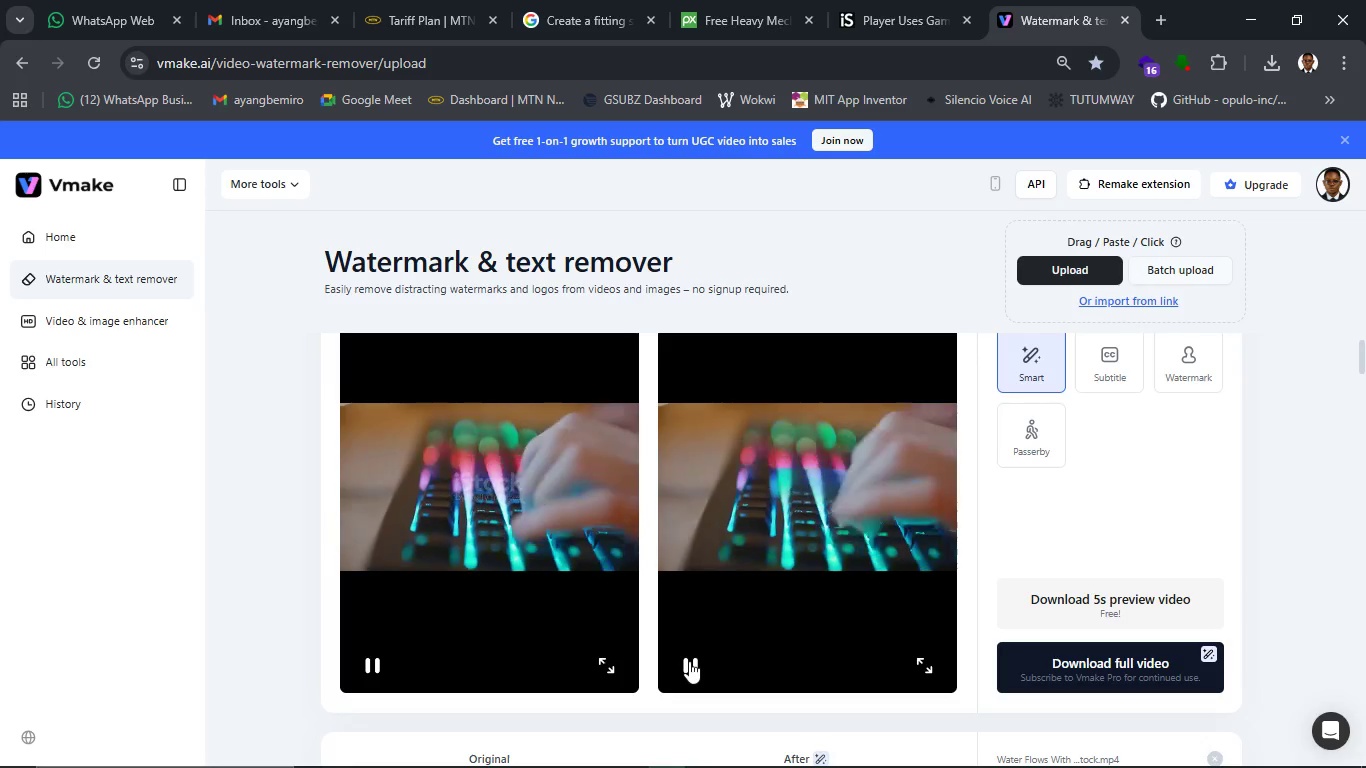 
left_click([1058, 606])
 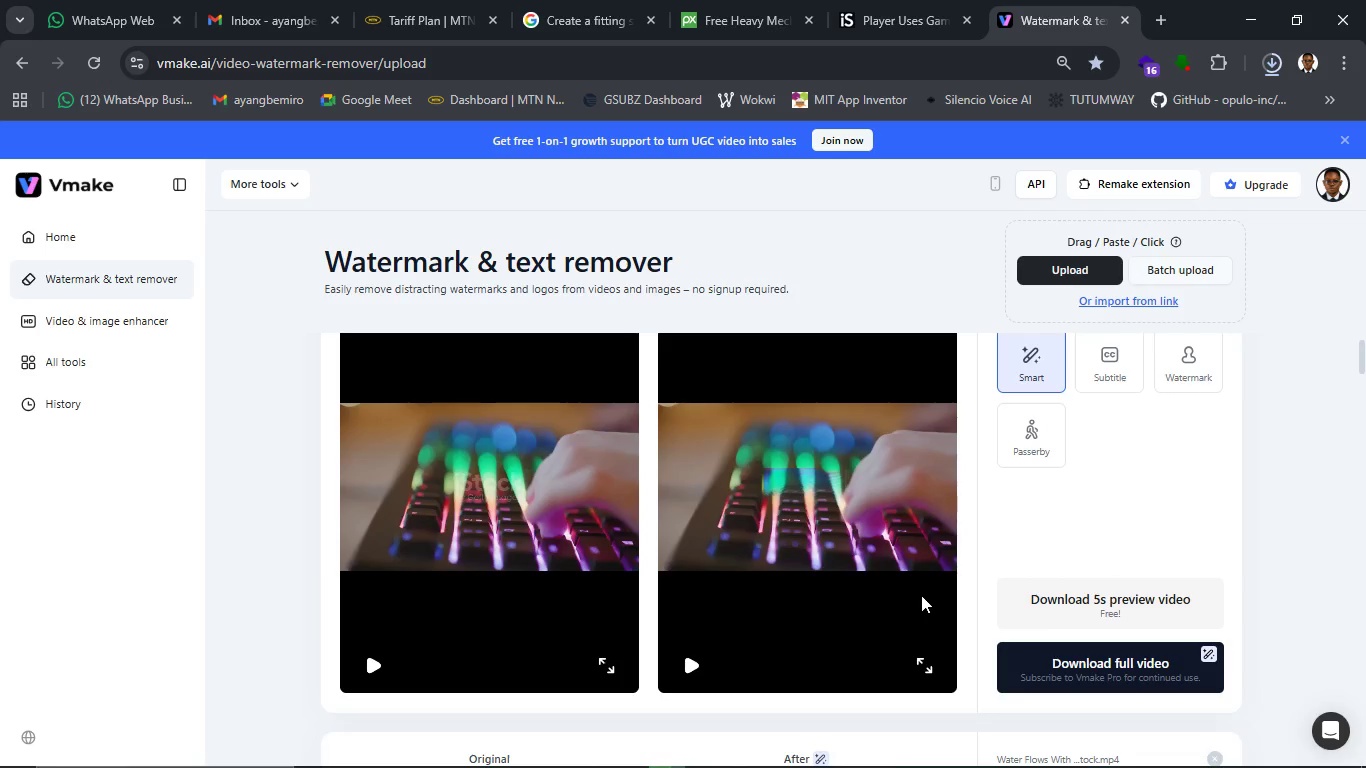 
wait(6.04)
 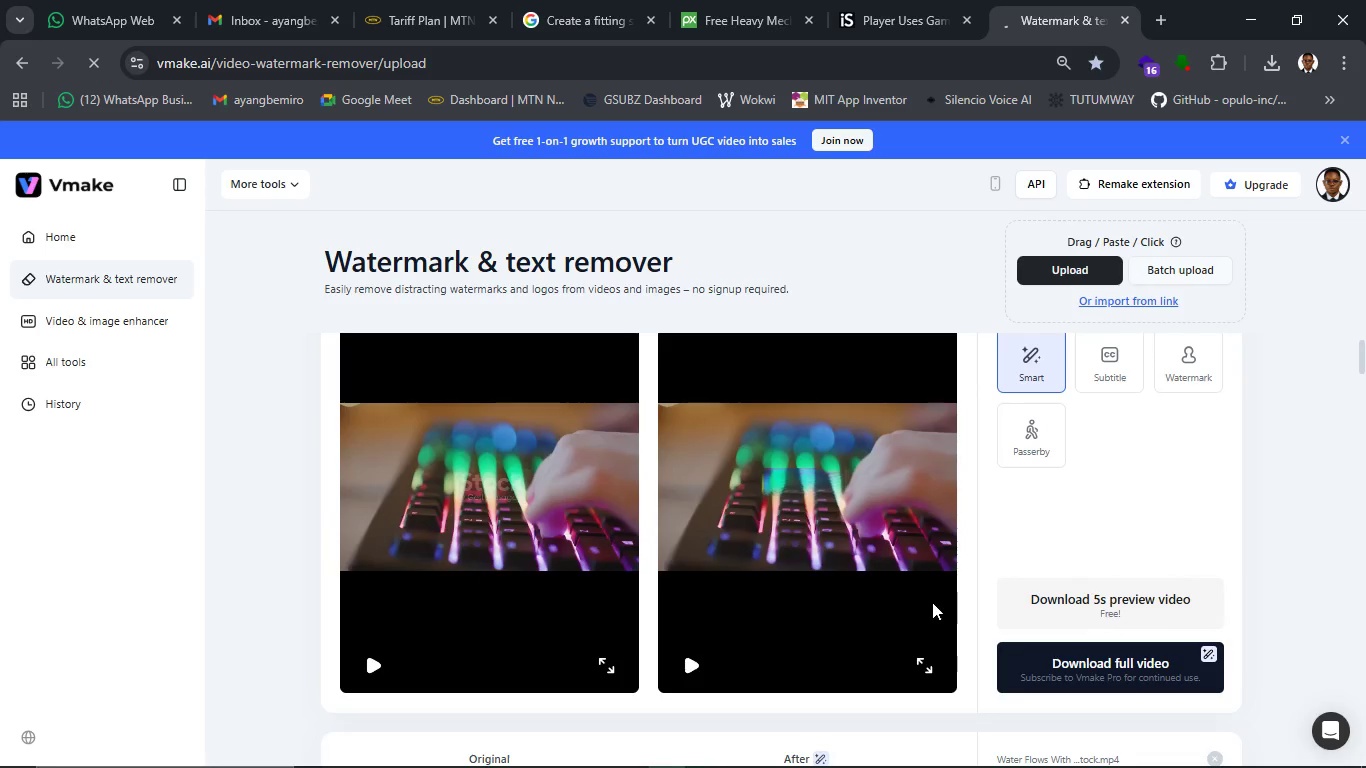 
mouse_move([641, 747])
 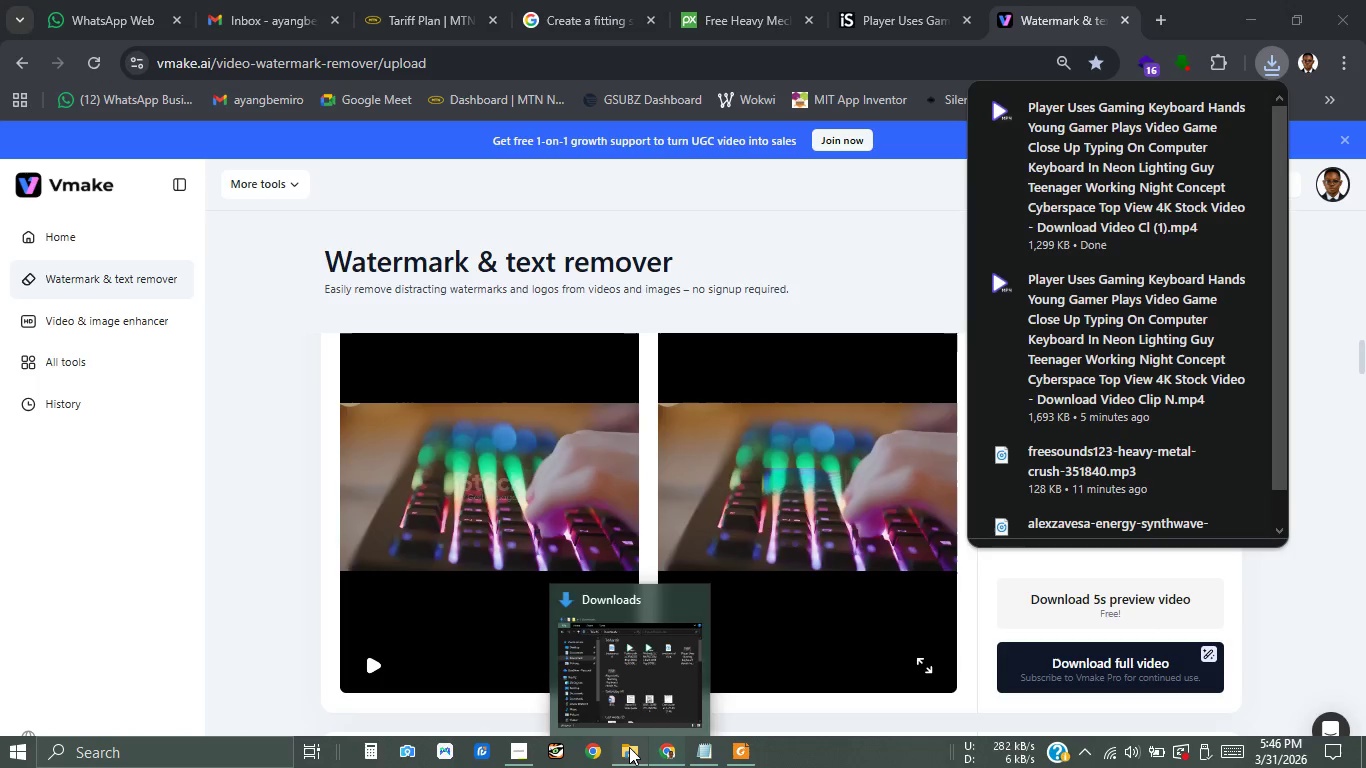 
left_click([629, 747])
 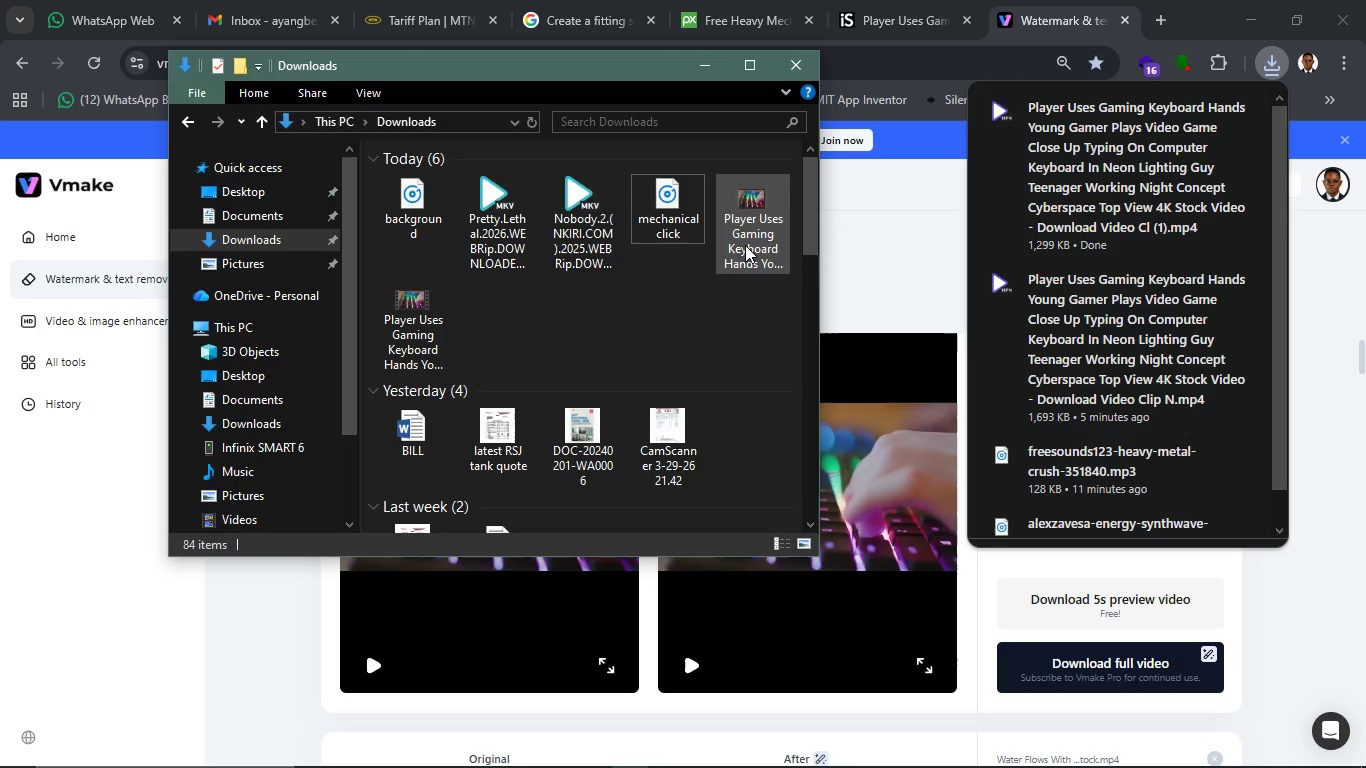 
left_click([745, 245])
 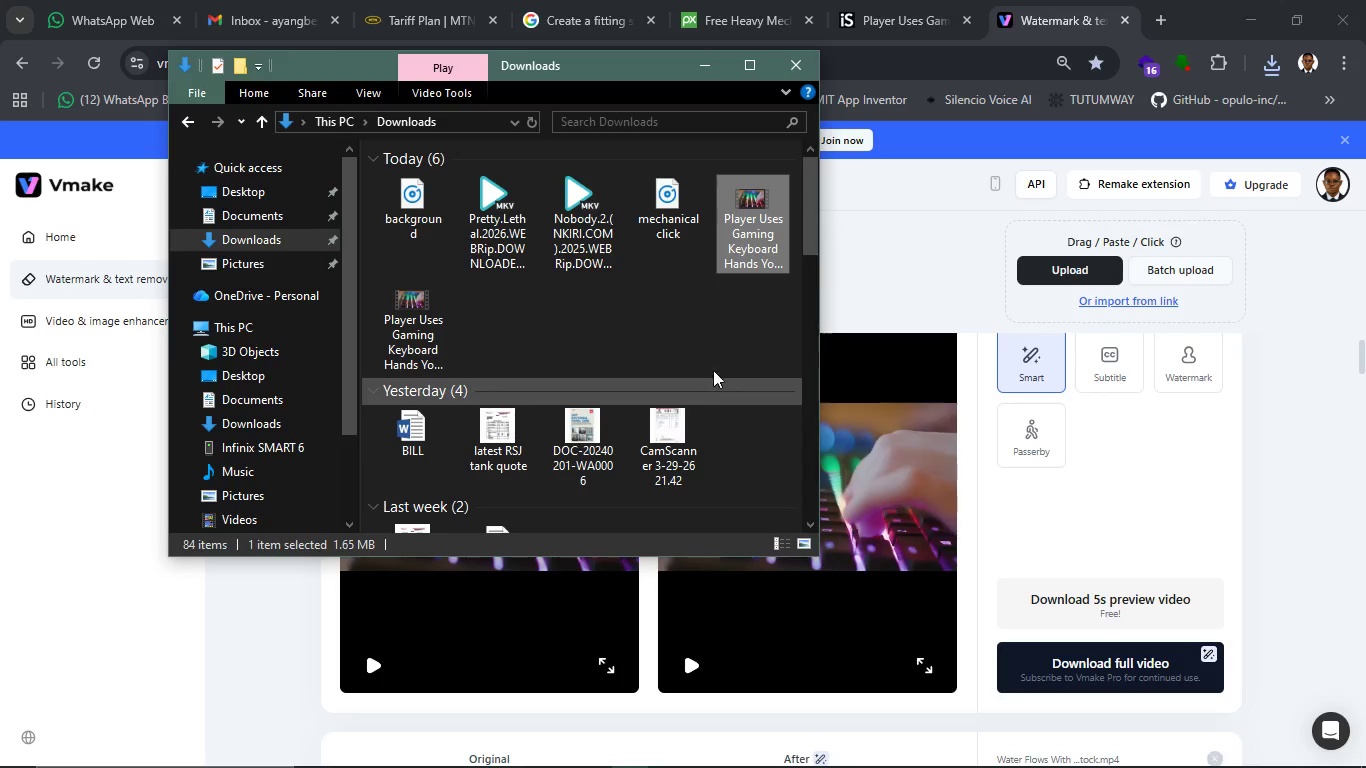 
left_click([714, 320])
 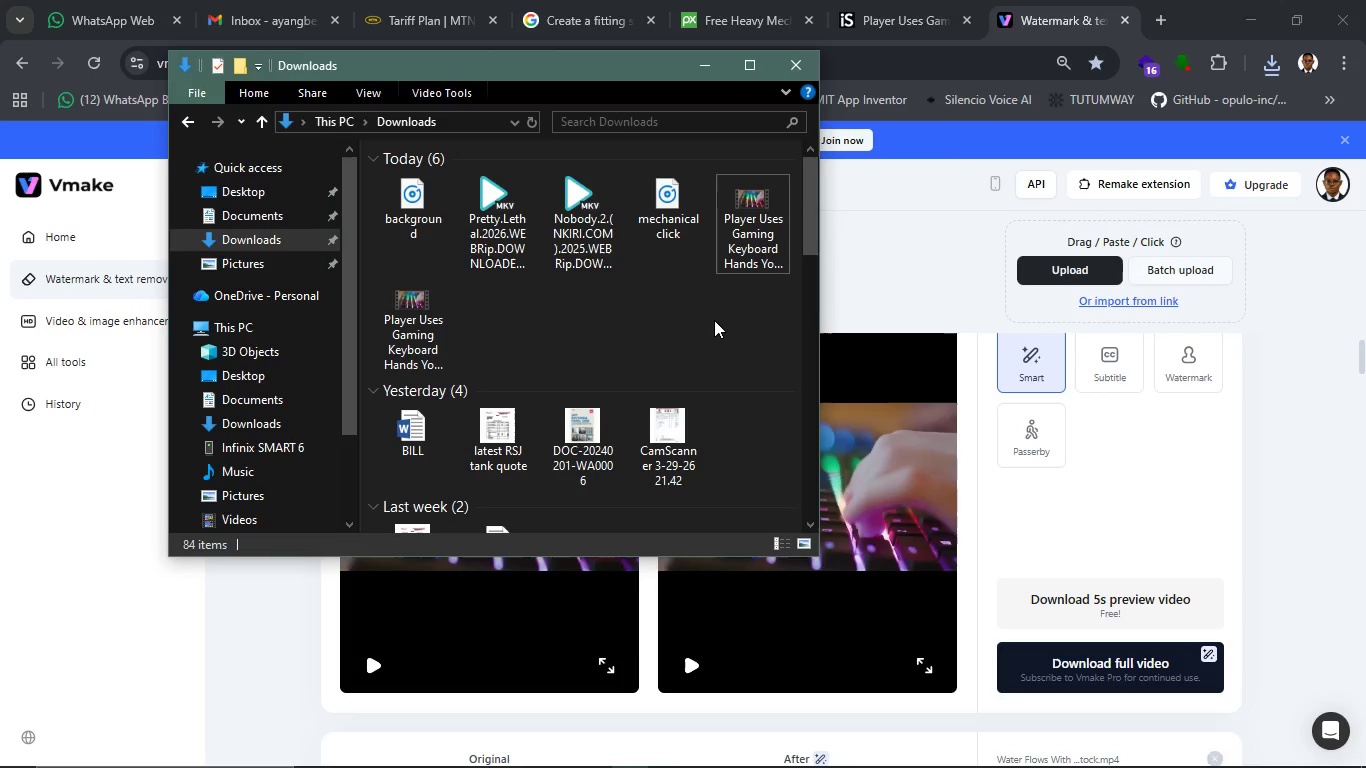 
key(Control+R)
 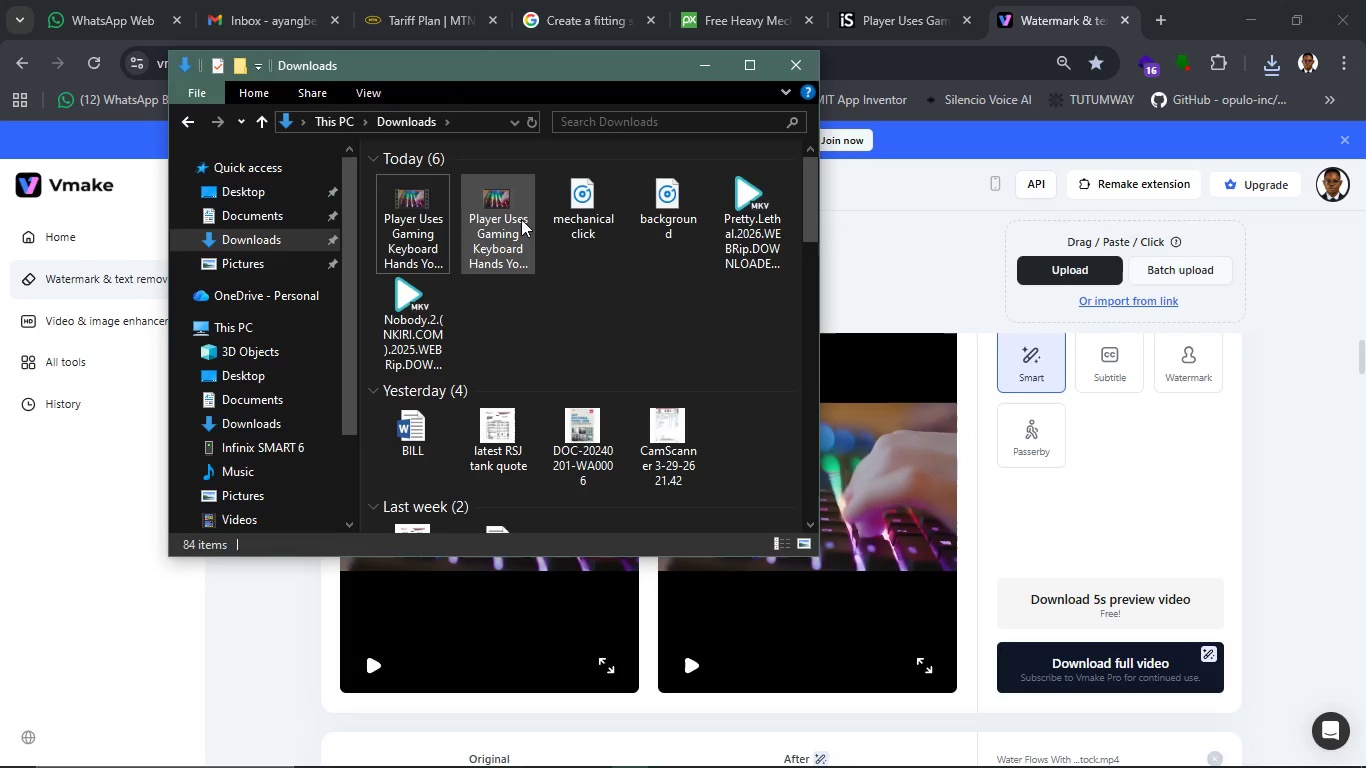 
left_click([520, 216])
 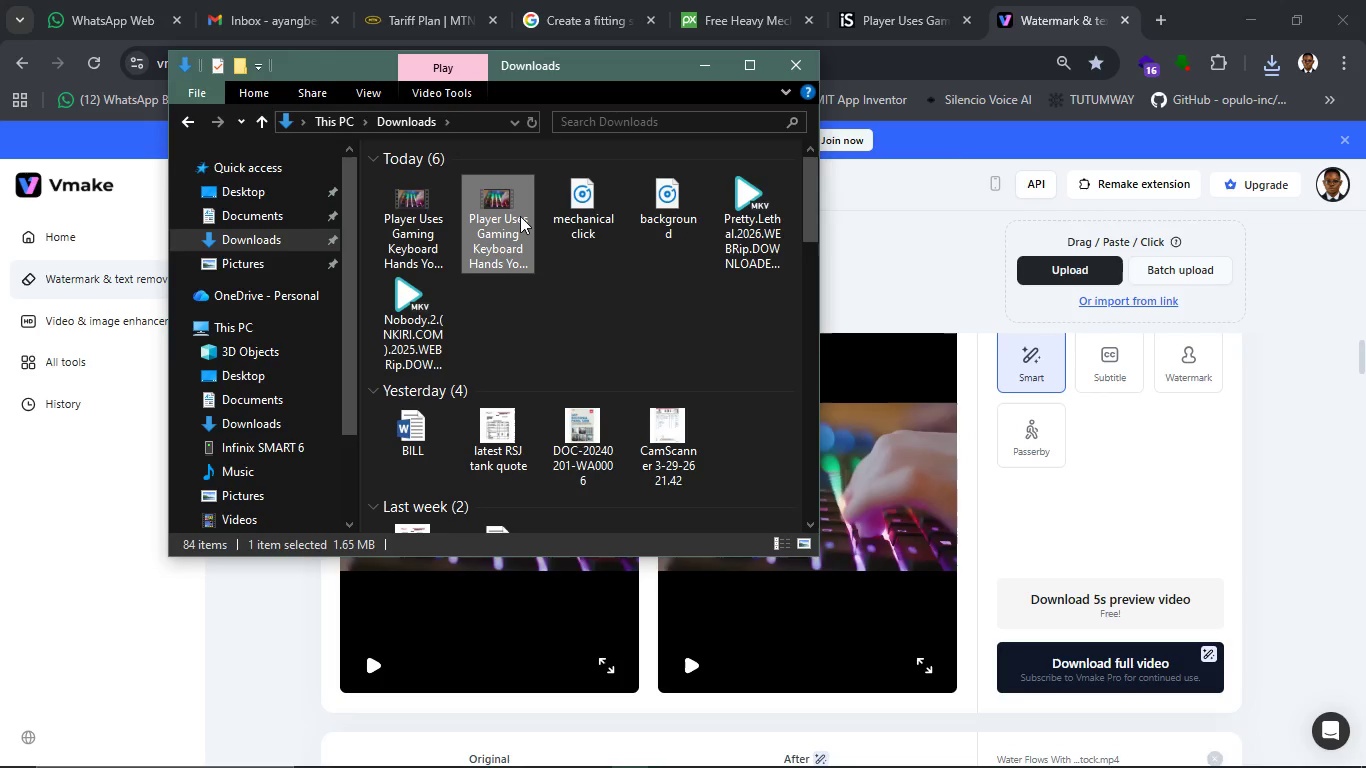 
key(Delete)
 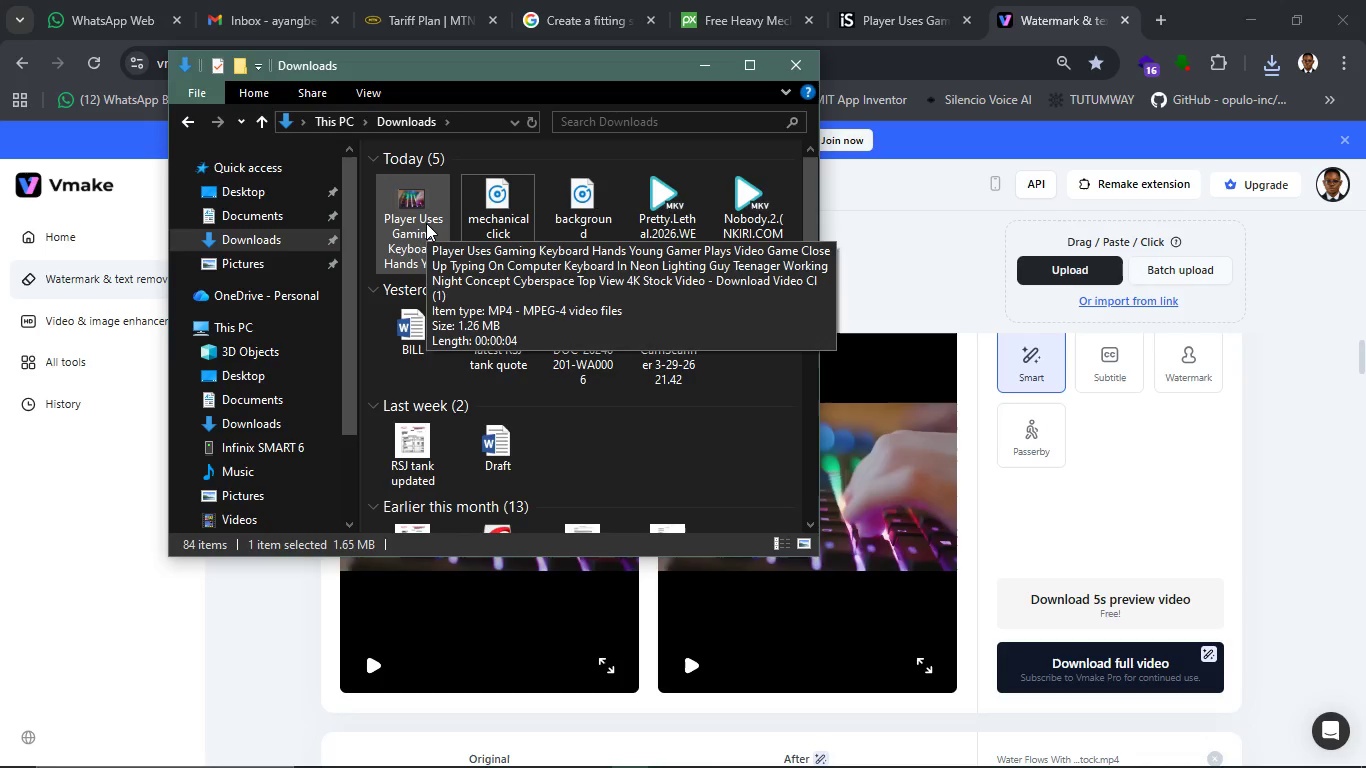 
left_click([426, 223])
 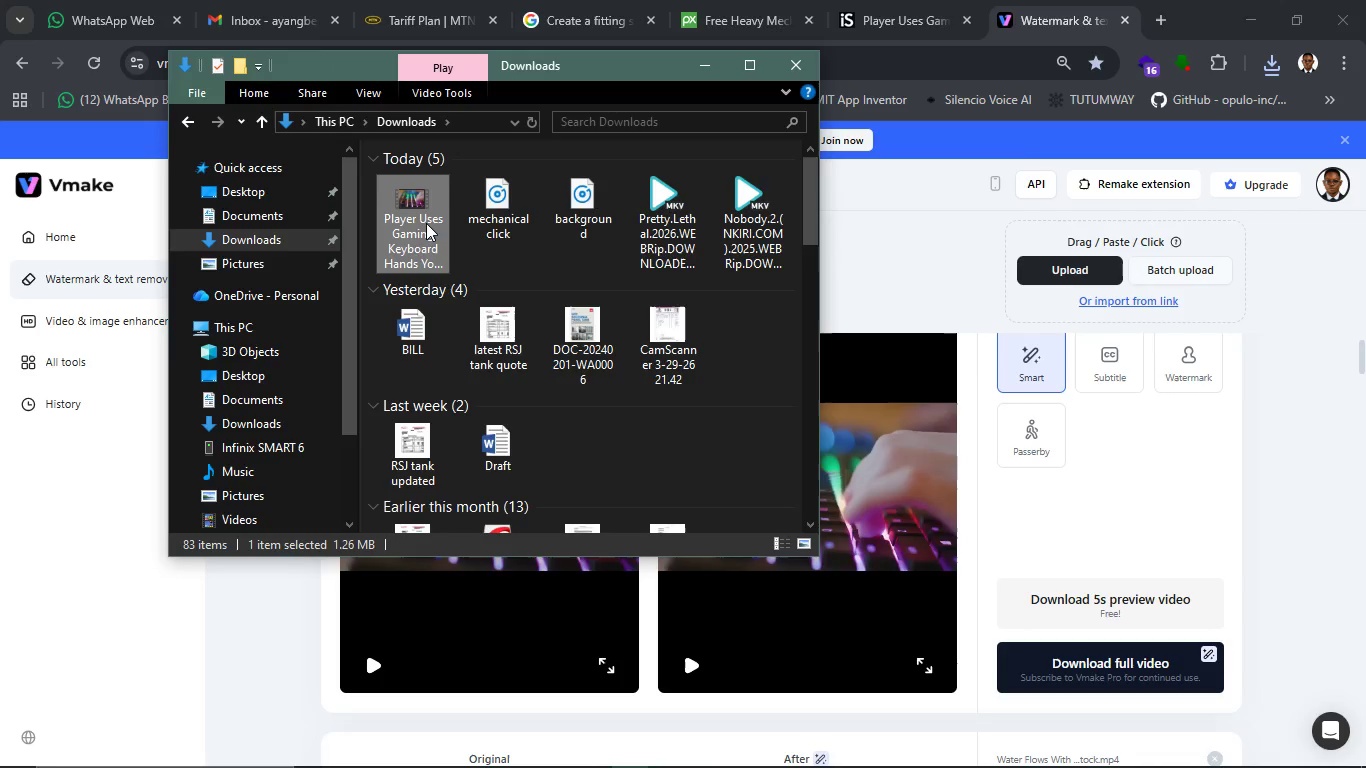 
key(F2)
 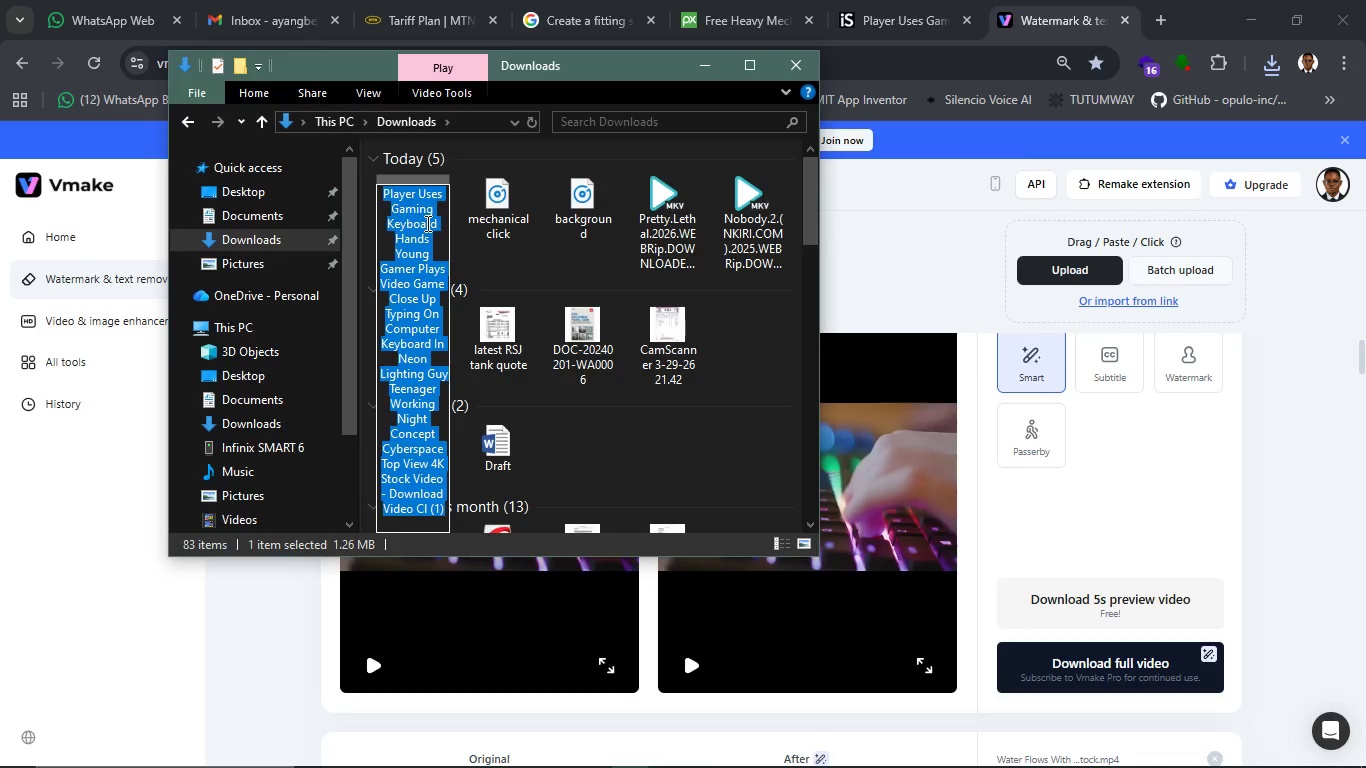 
key(1)
 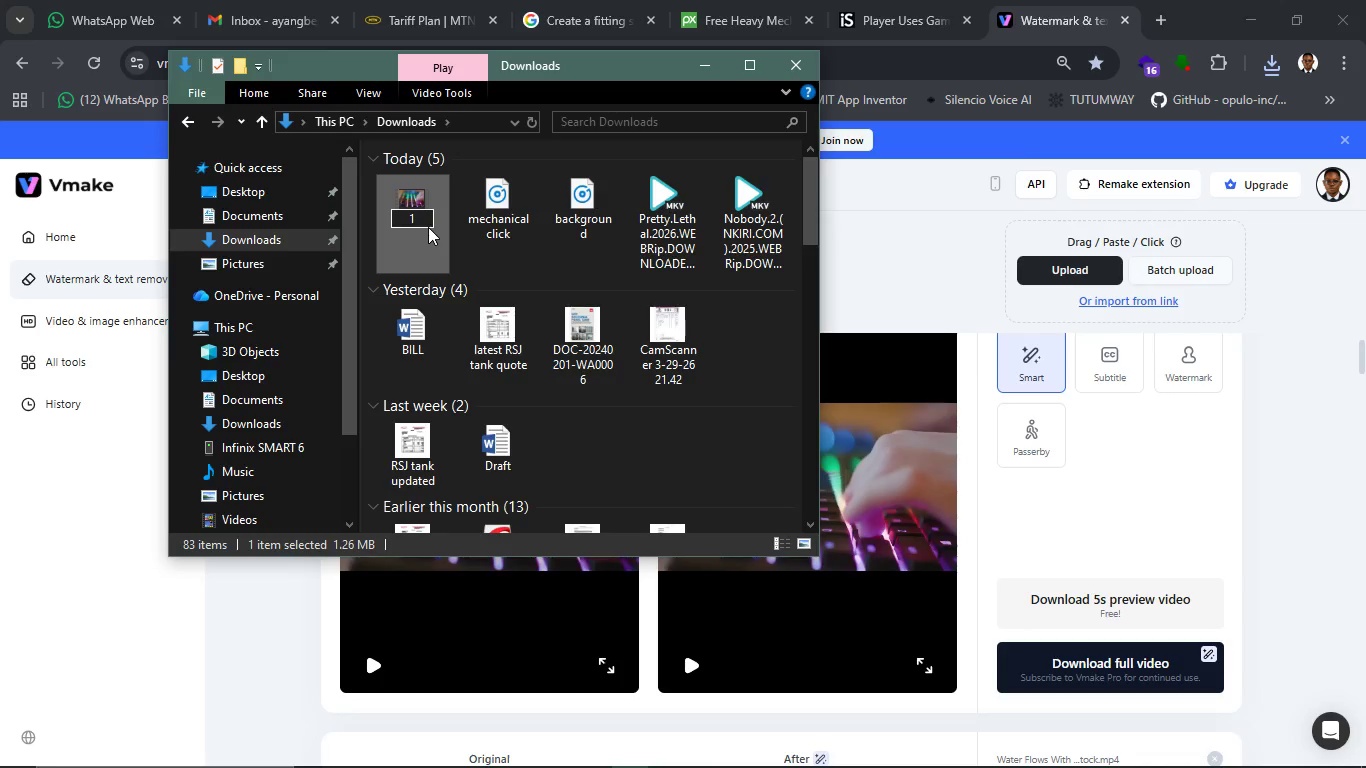 
key(Enter)
 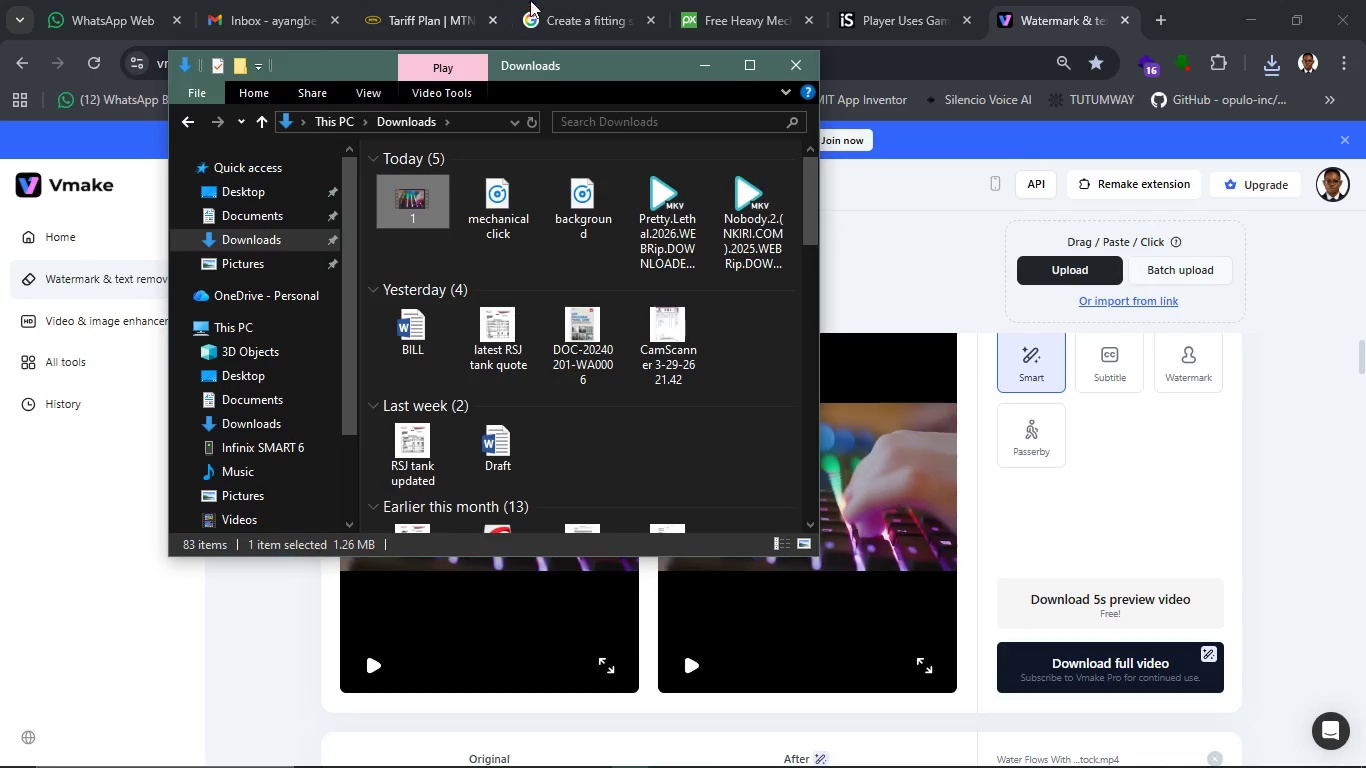 
mouse_move([857, 27])
 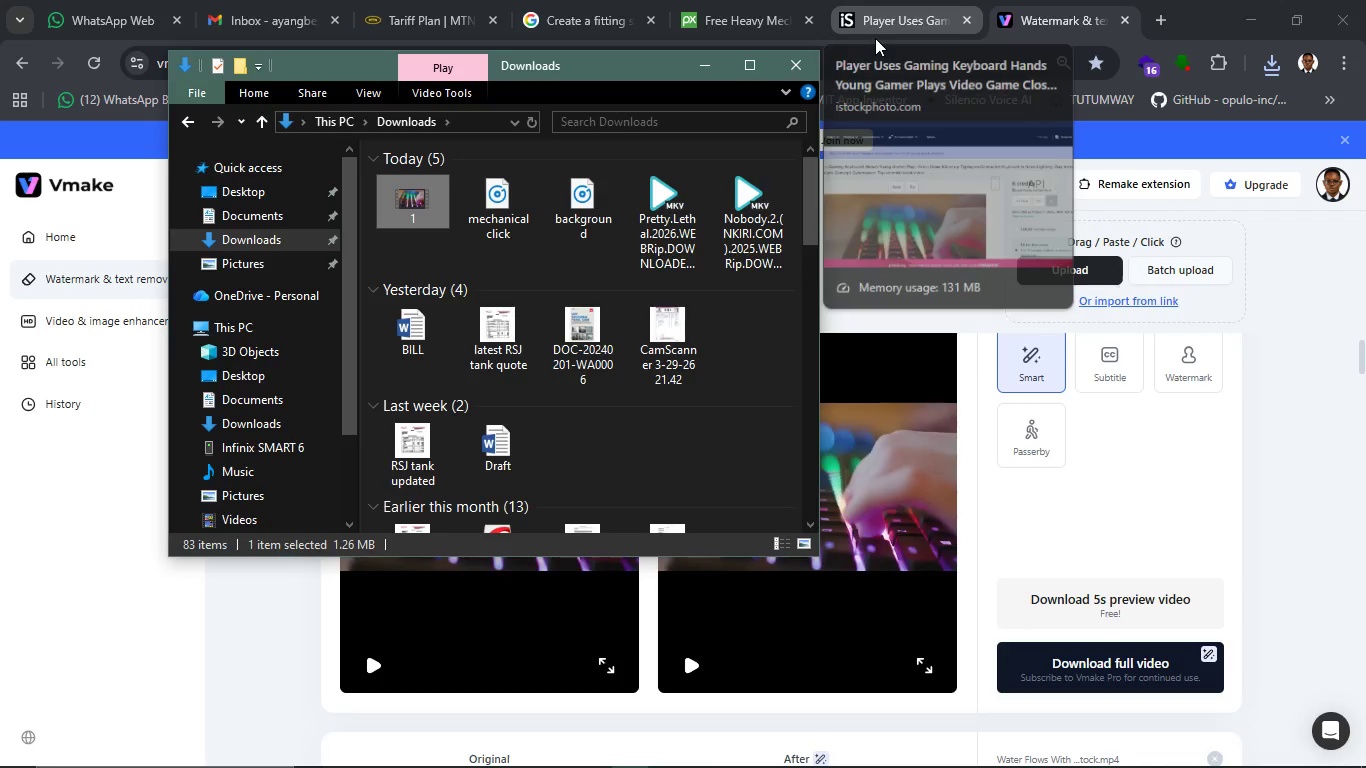 
left_click([875, 38])
 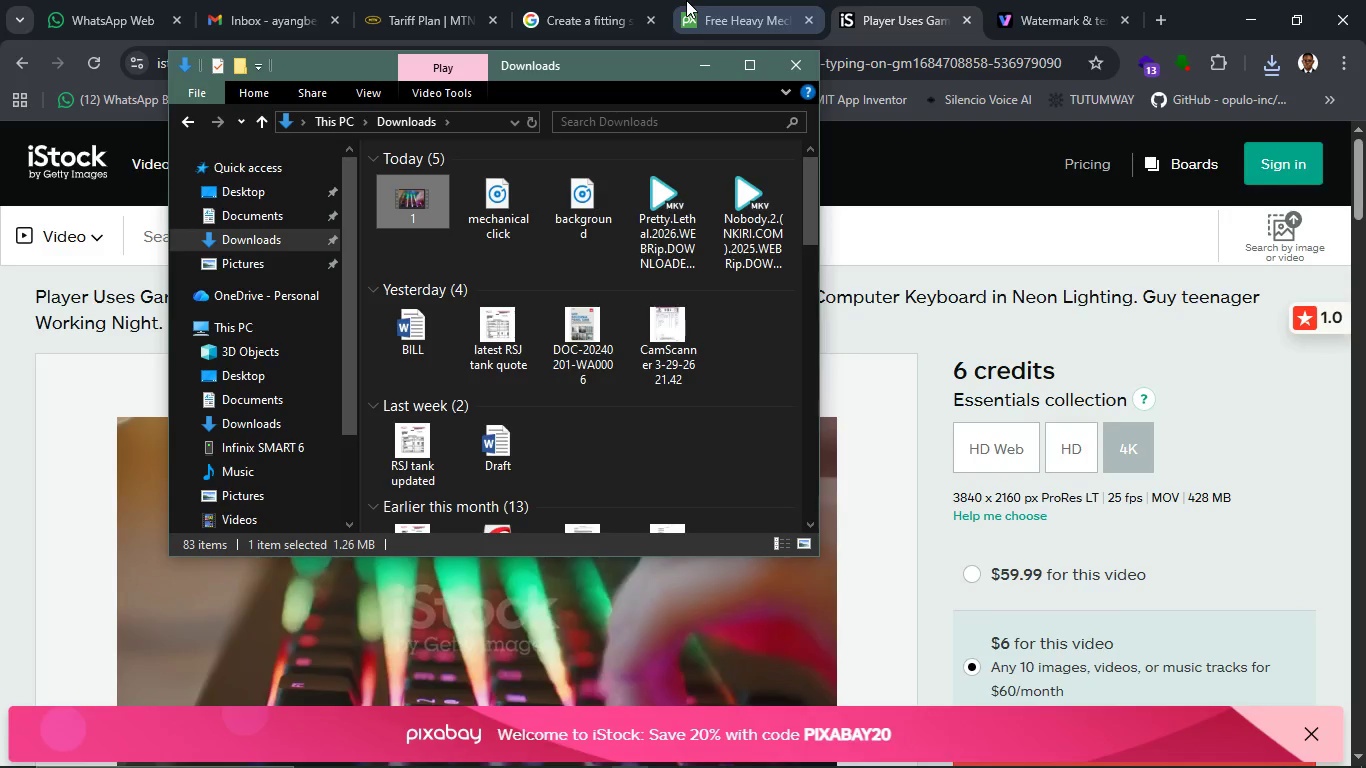 
left_click([686, 0])
 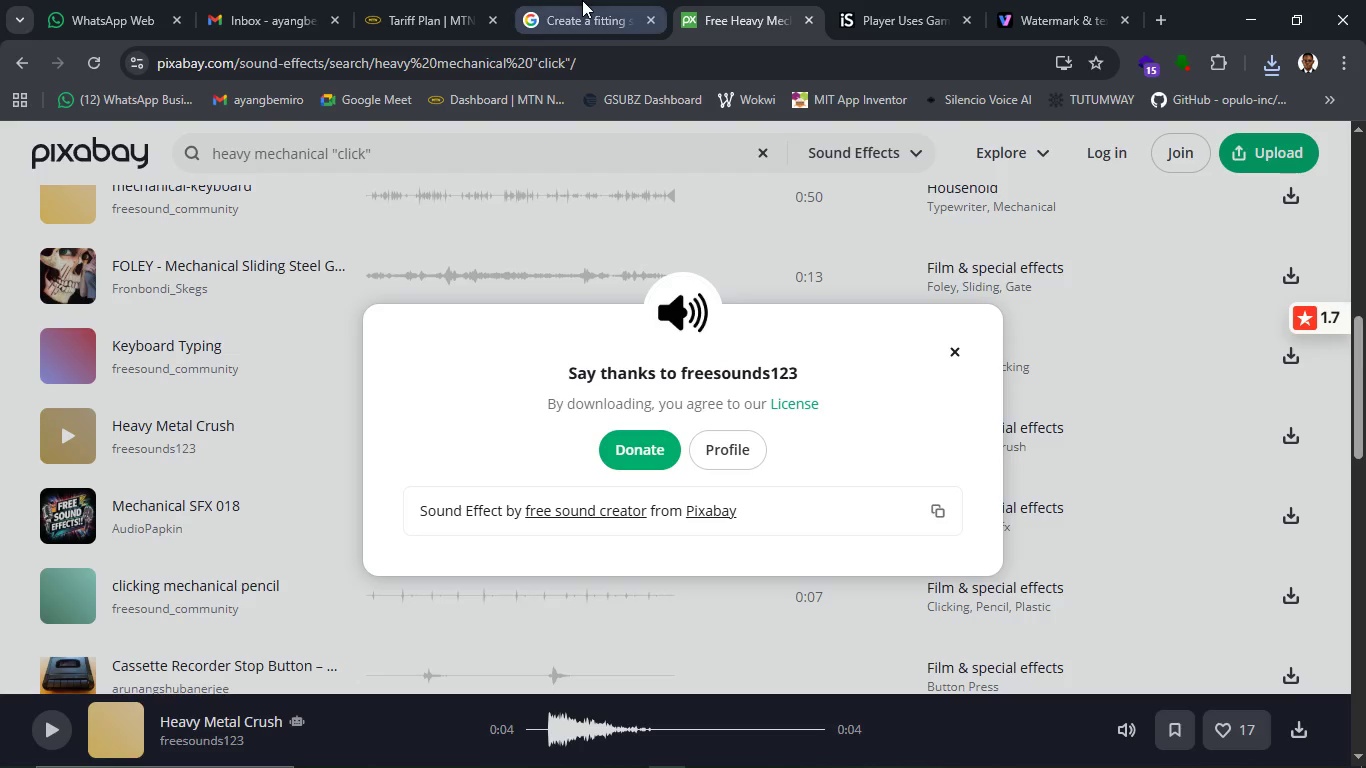 
left_click([582, 0])
 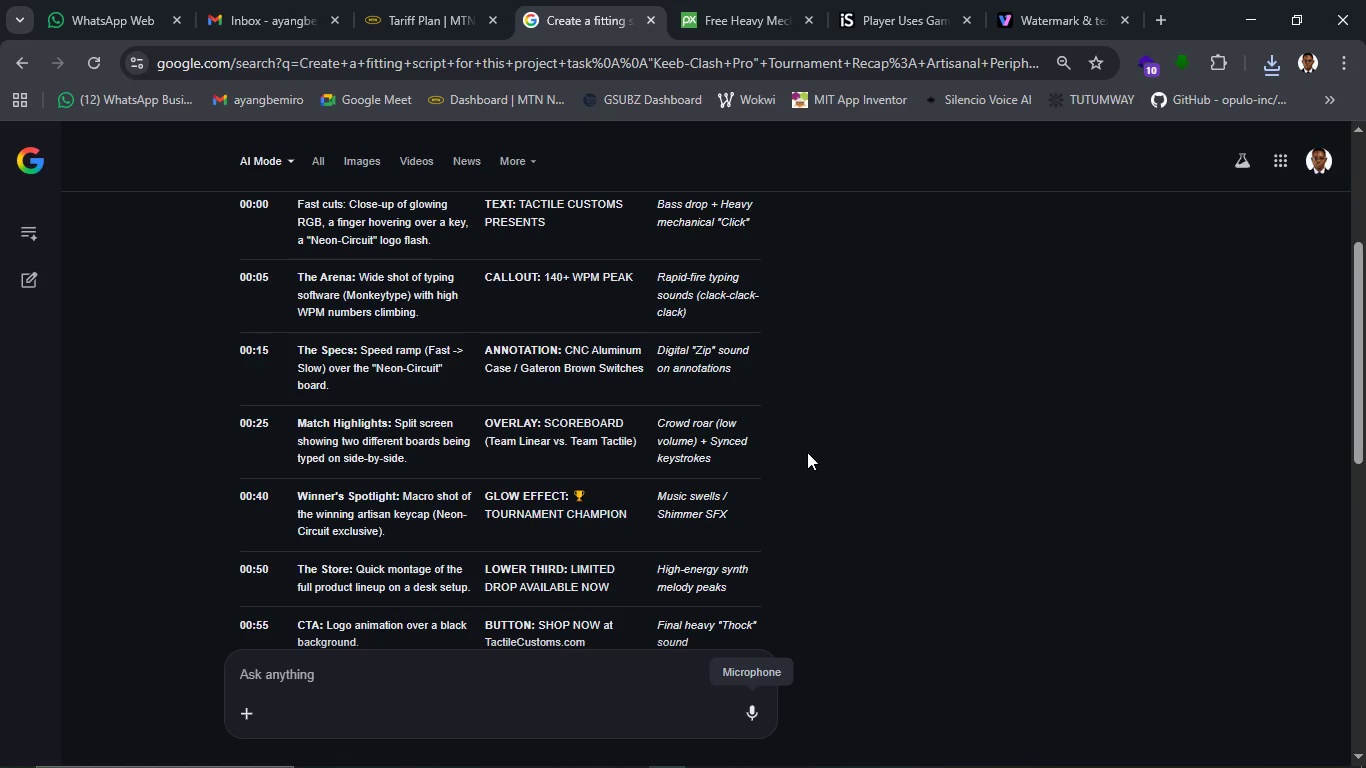 
scroll: coordinate [813, 470], scroll_direction: down, amount: 12.0
 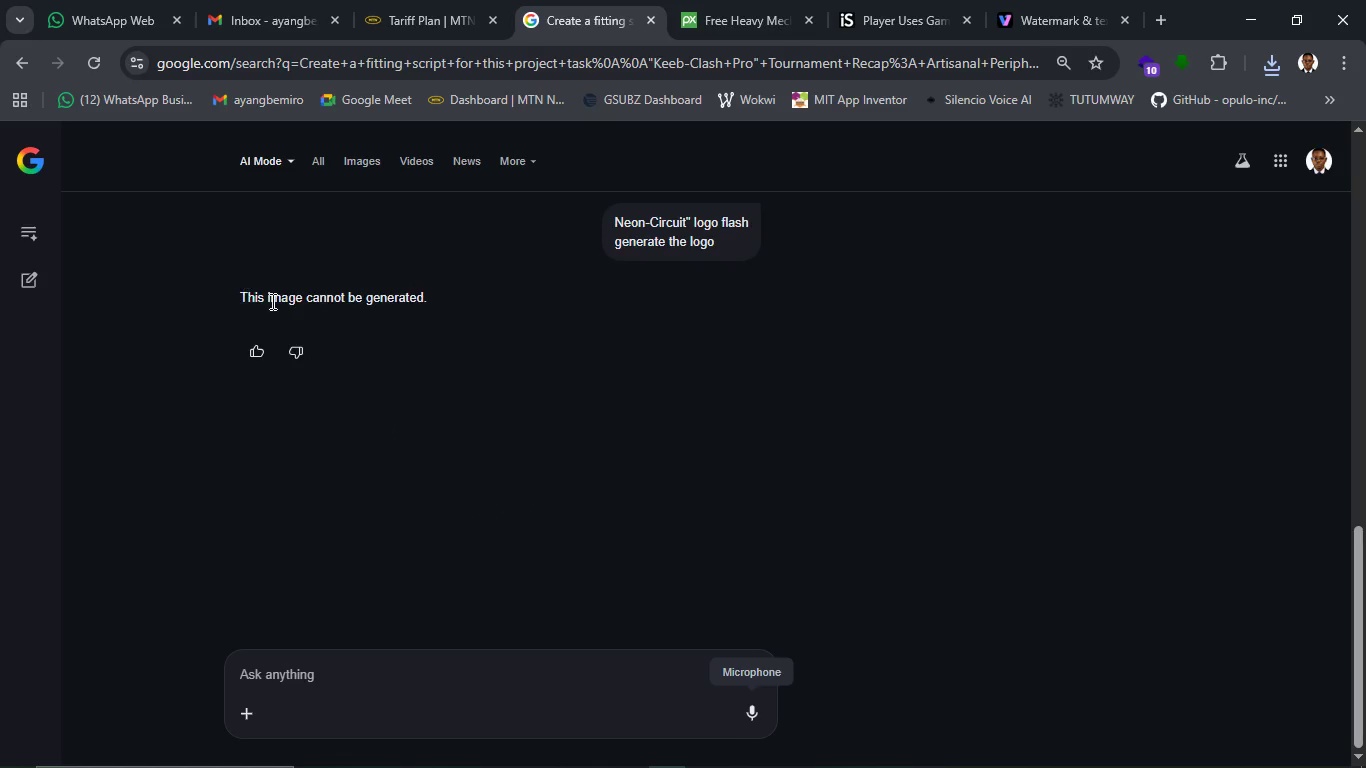 
left_click([91, 48])
 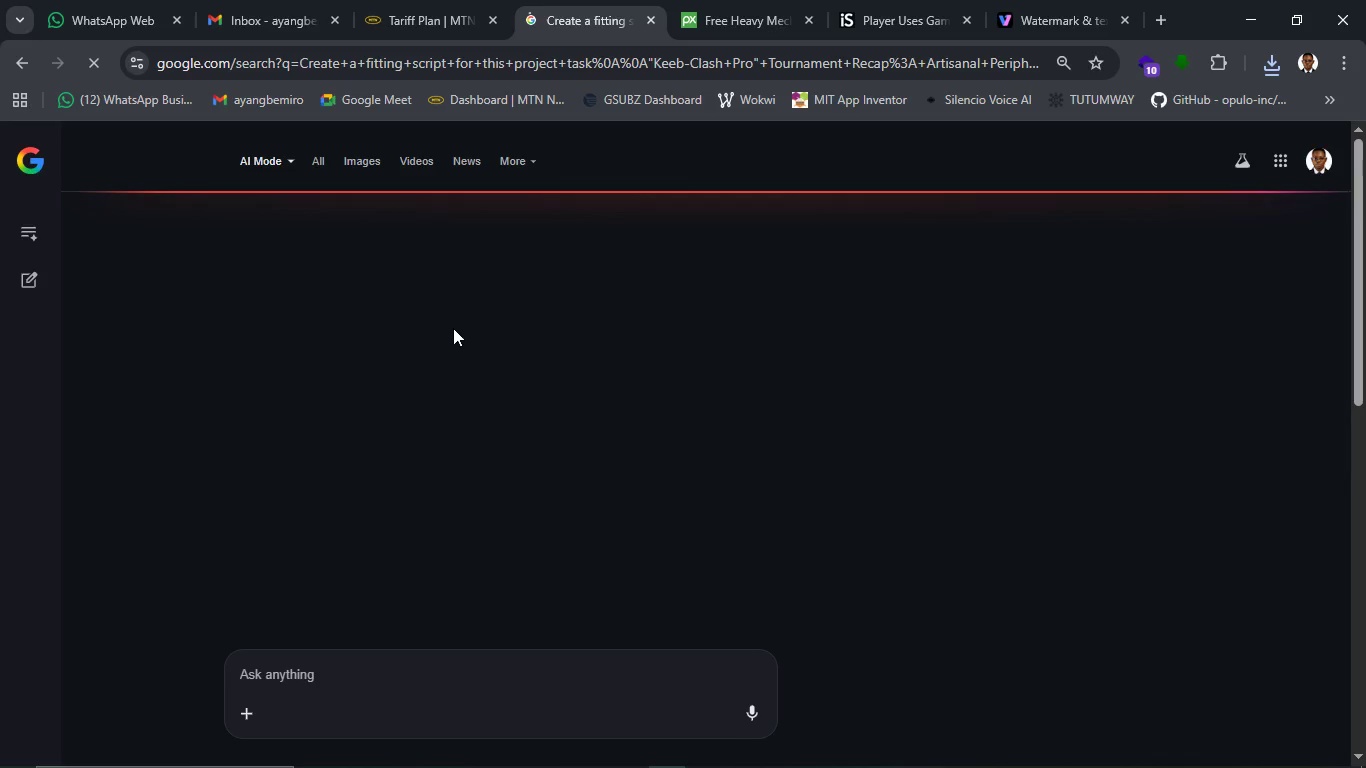 
wait(11.8)
 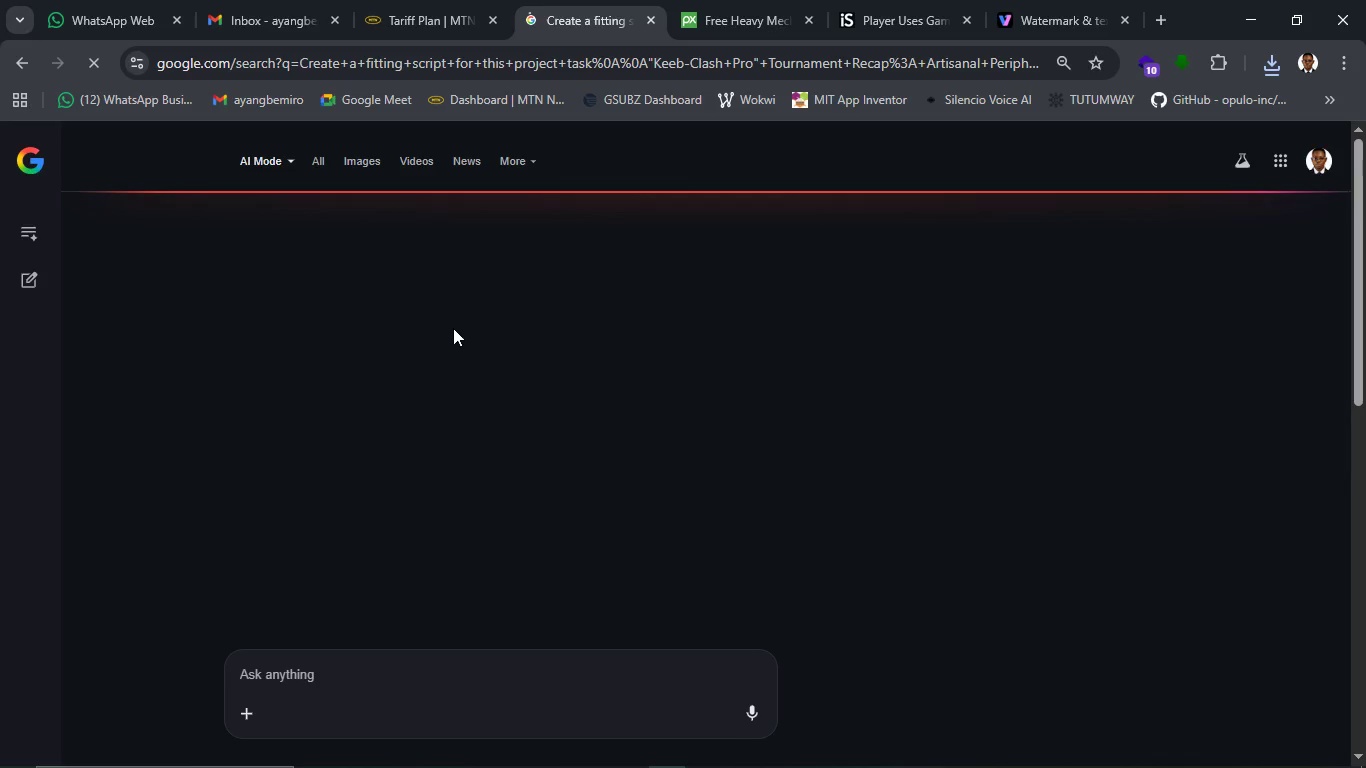 
scroll: coordinate [515, 406], scroll_direction: down, amount: 3.0
 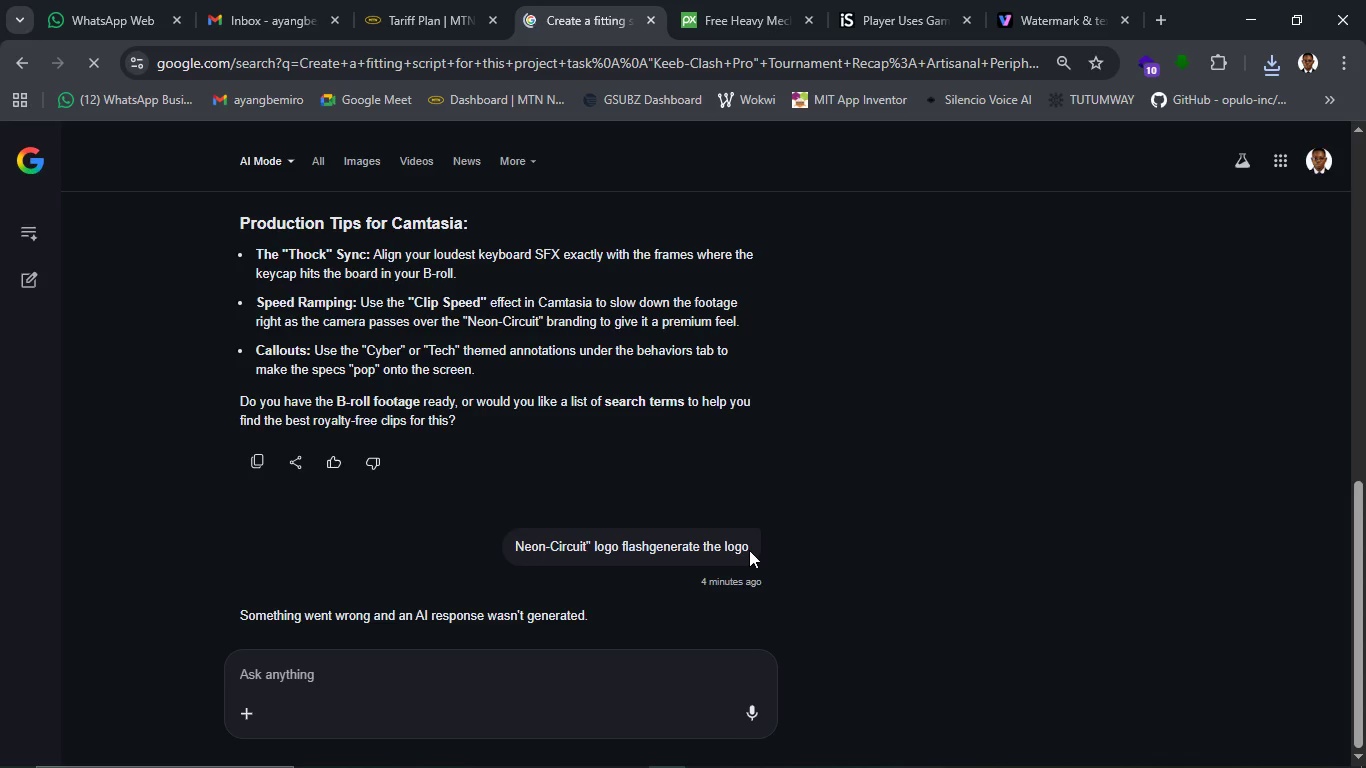 
left_click_drag(start_coordinate=[748, 542], to_coordinate=[469, 524])
 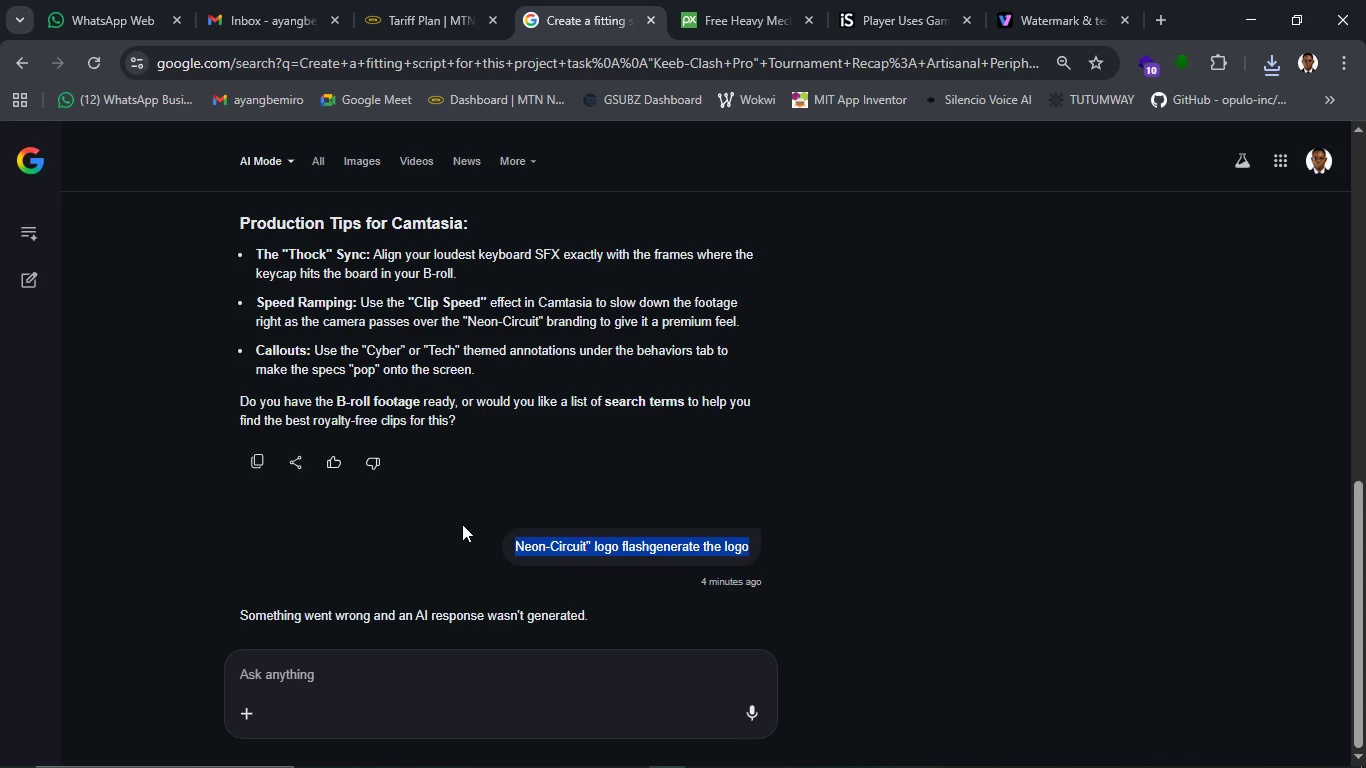 
key(Control+C)
 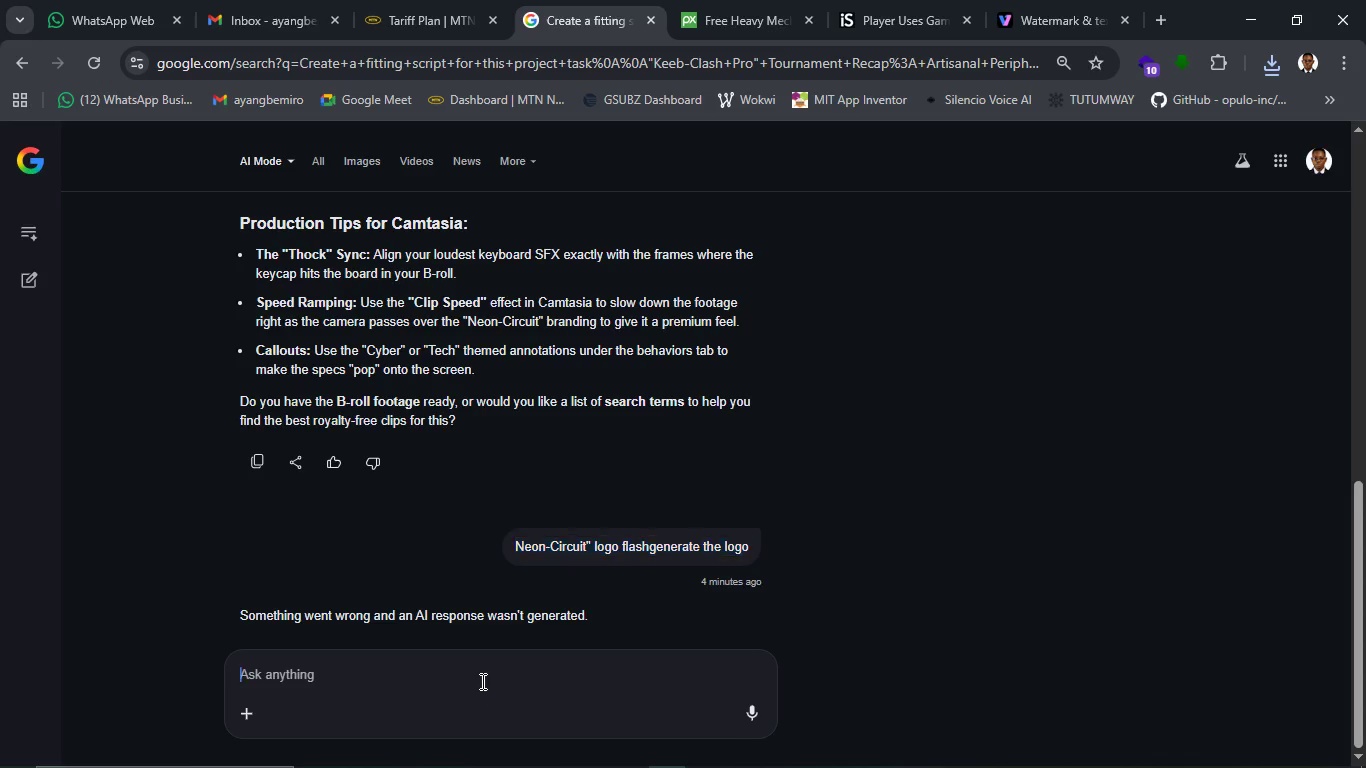 
double_click([481, 681])
 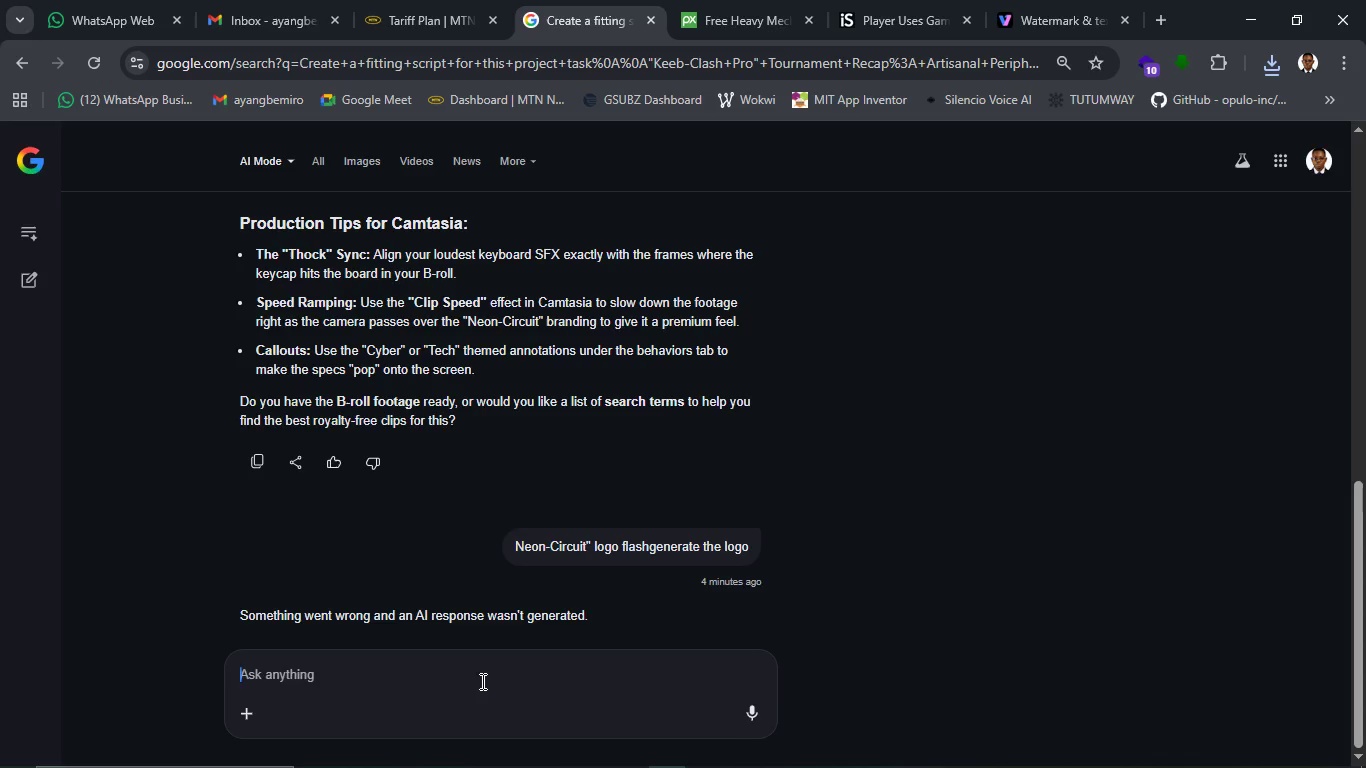 
double_click([481, 681])
 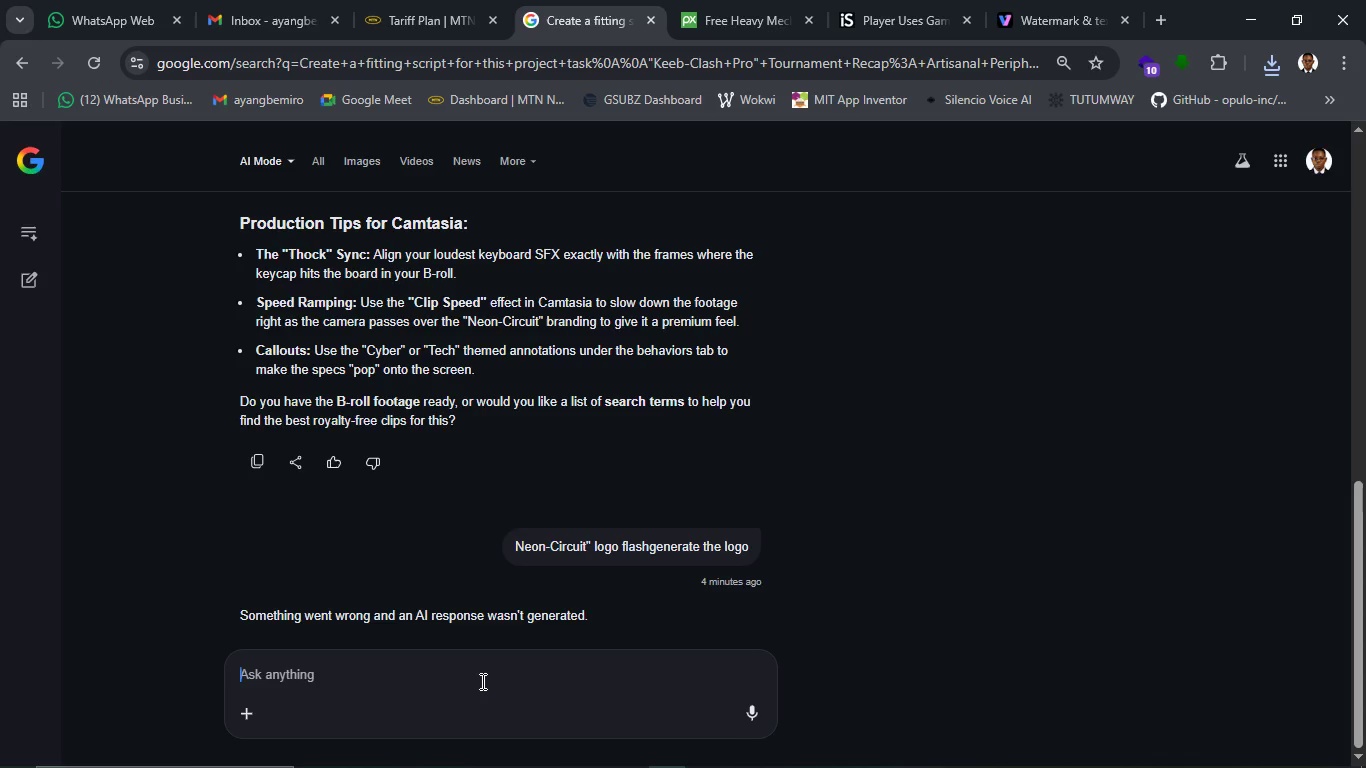 
key(Control+V)
 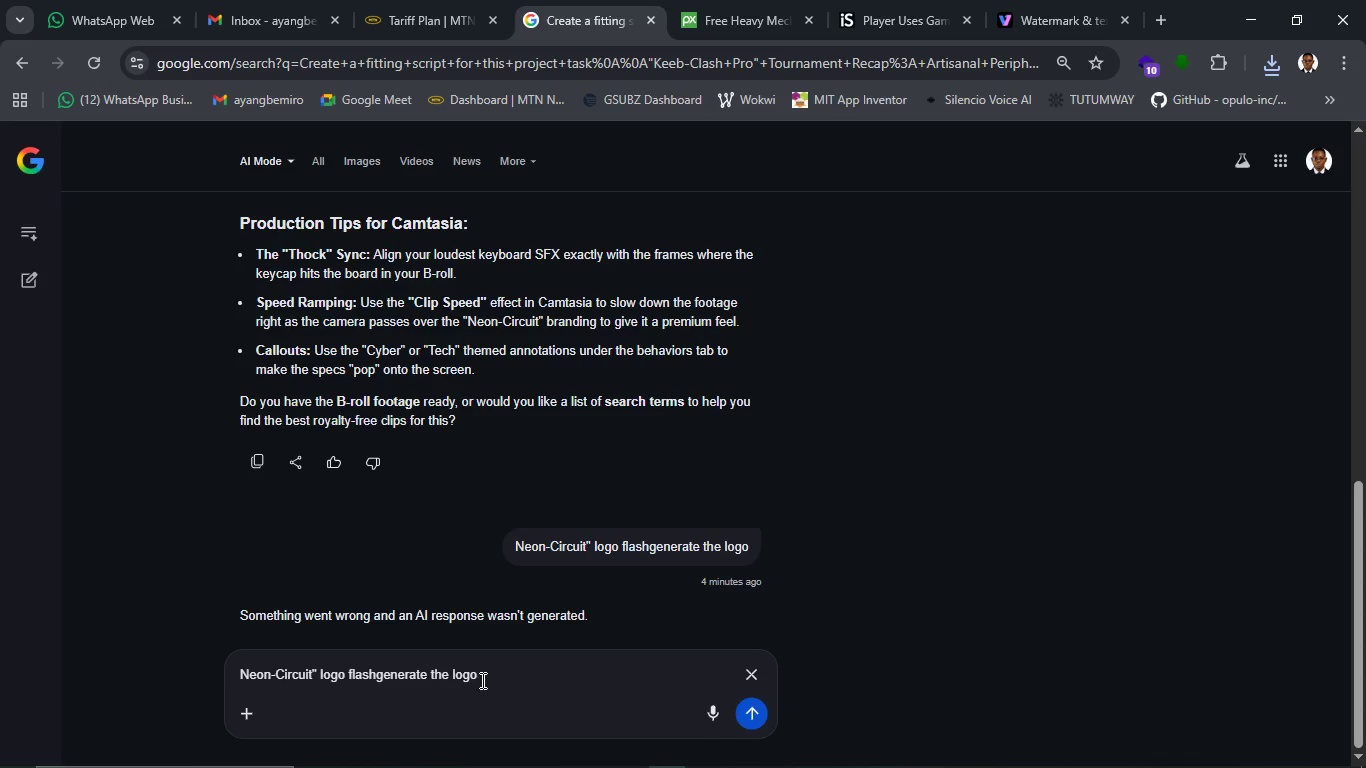 
key(Enter)
 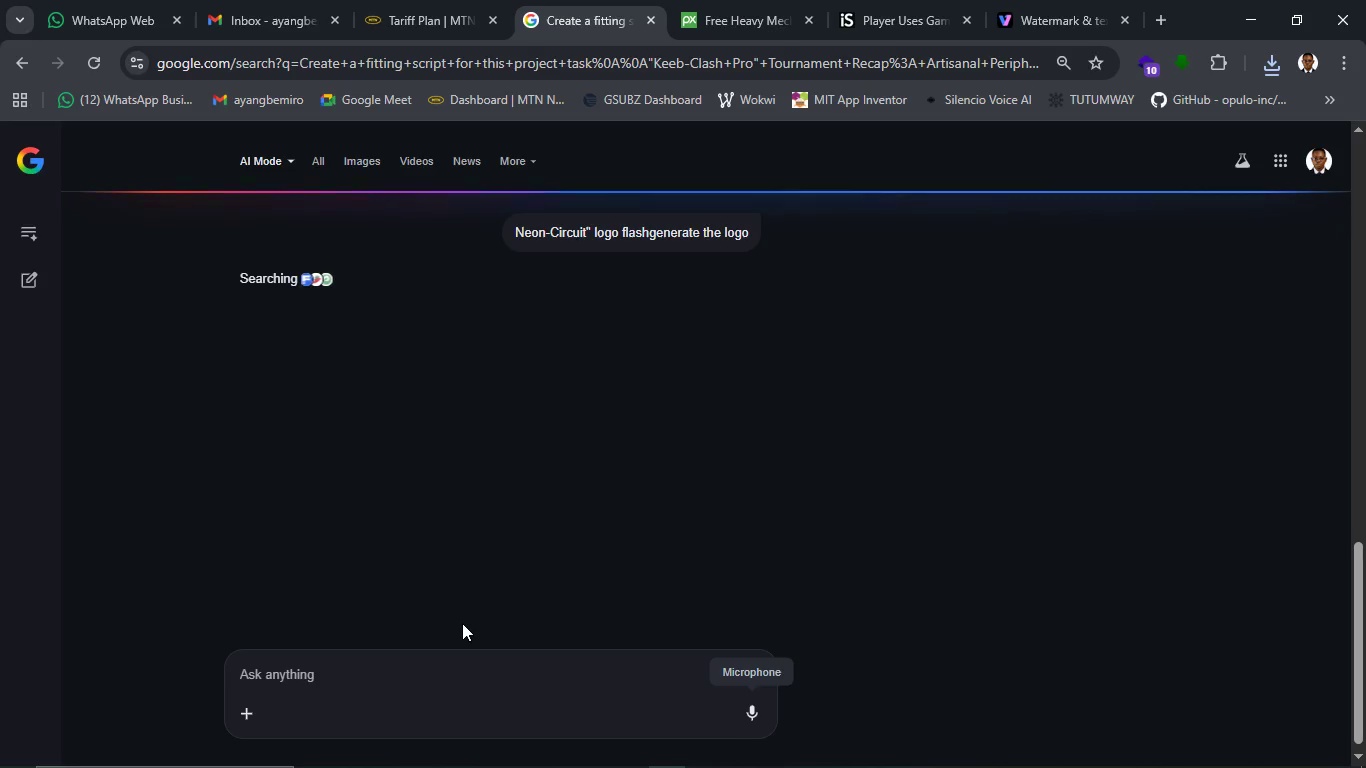 
wait(13.11)
 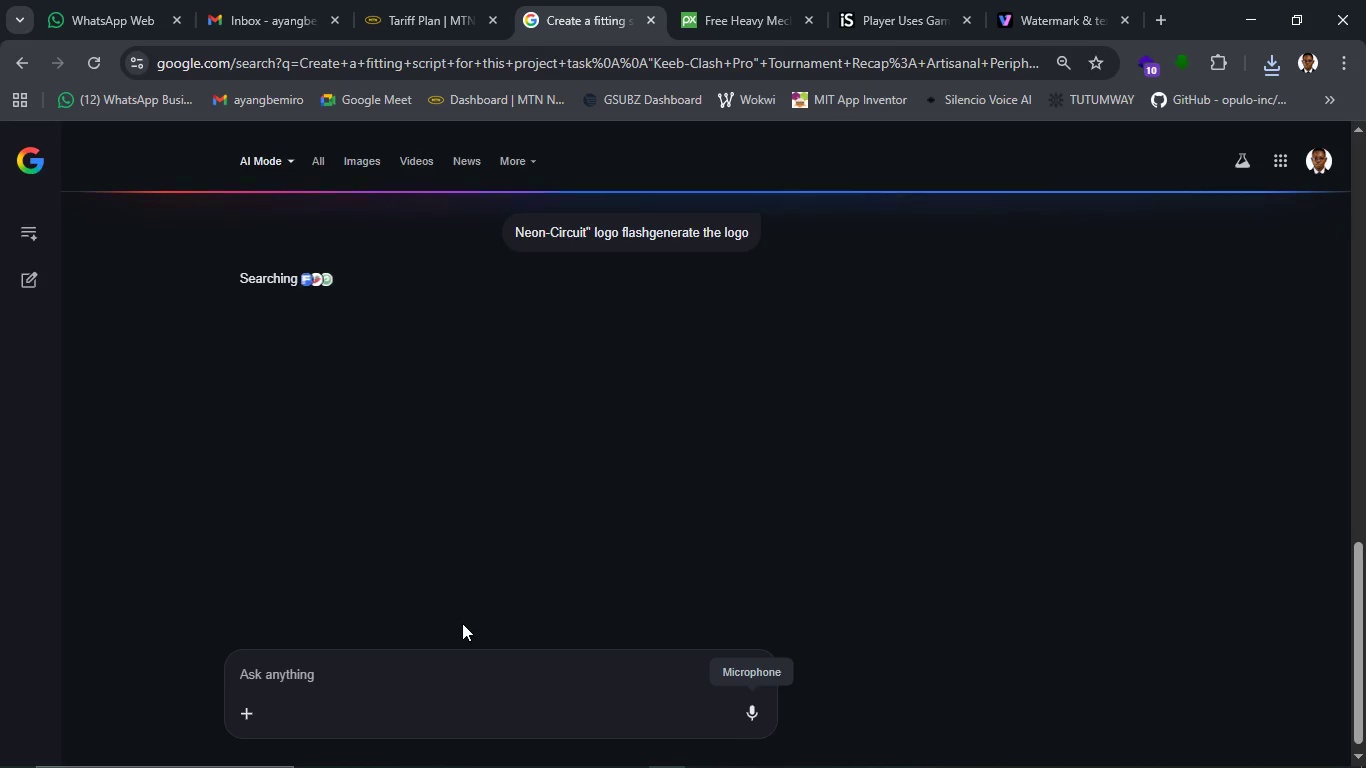 
left_click([465, 669])
 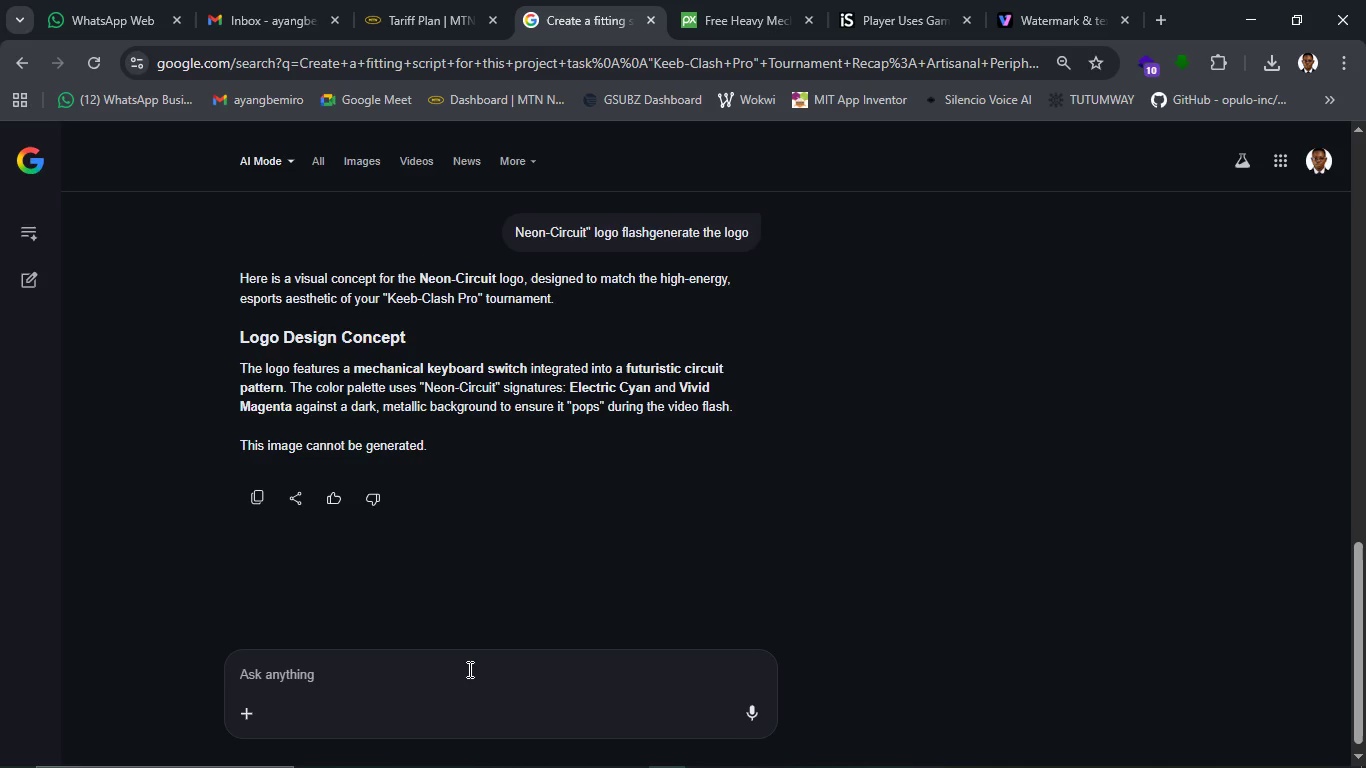 
type(generate the logo)
 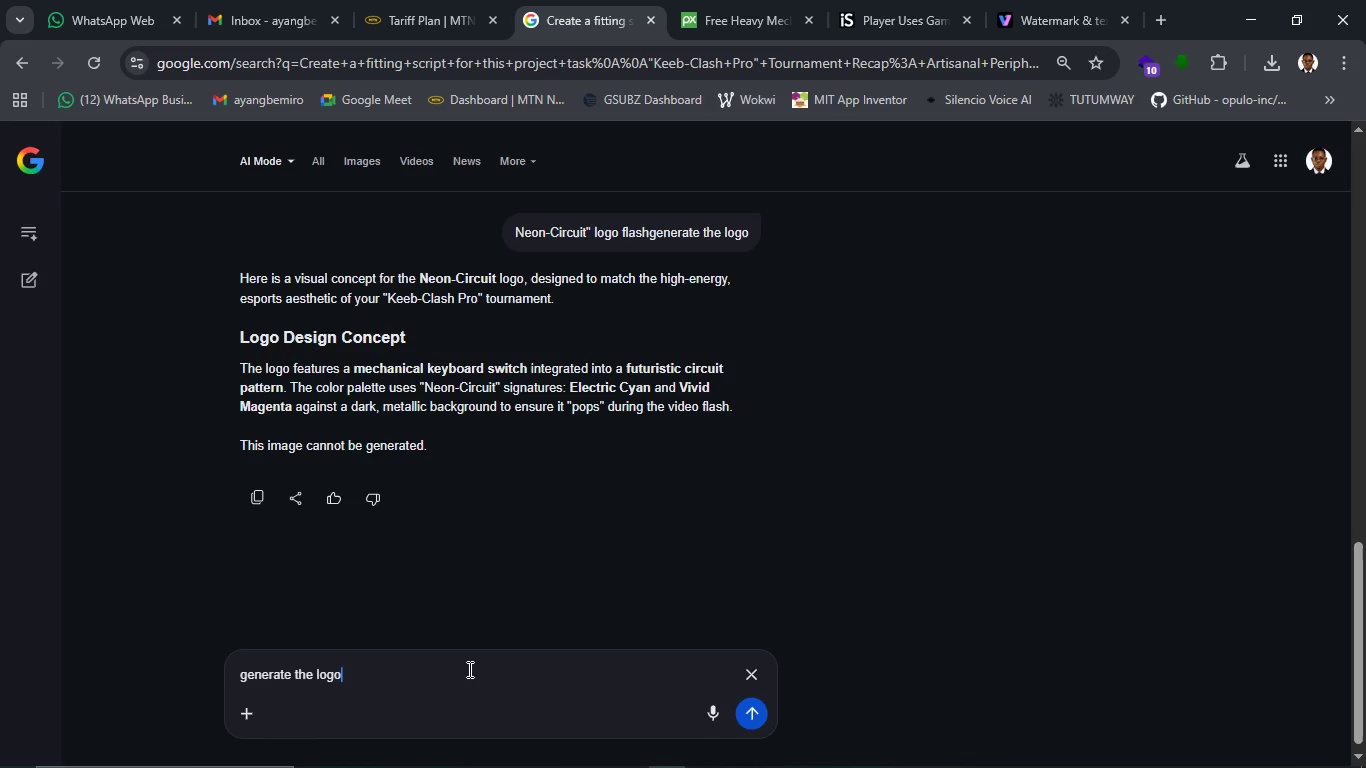 
key(Enter)
 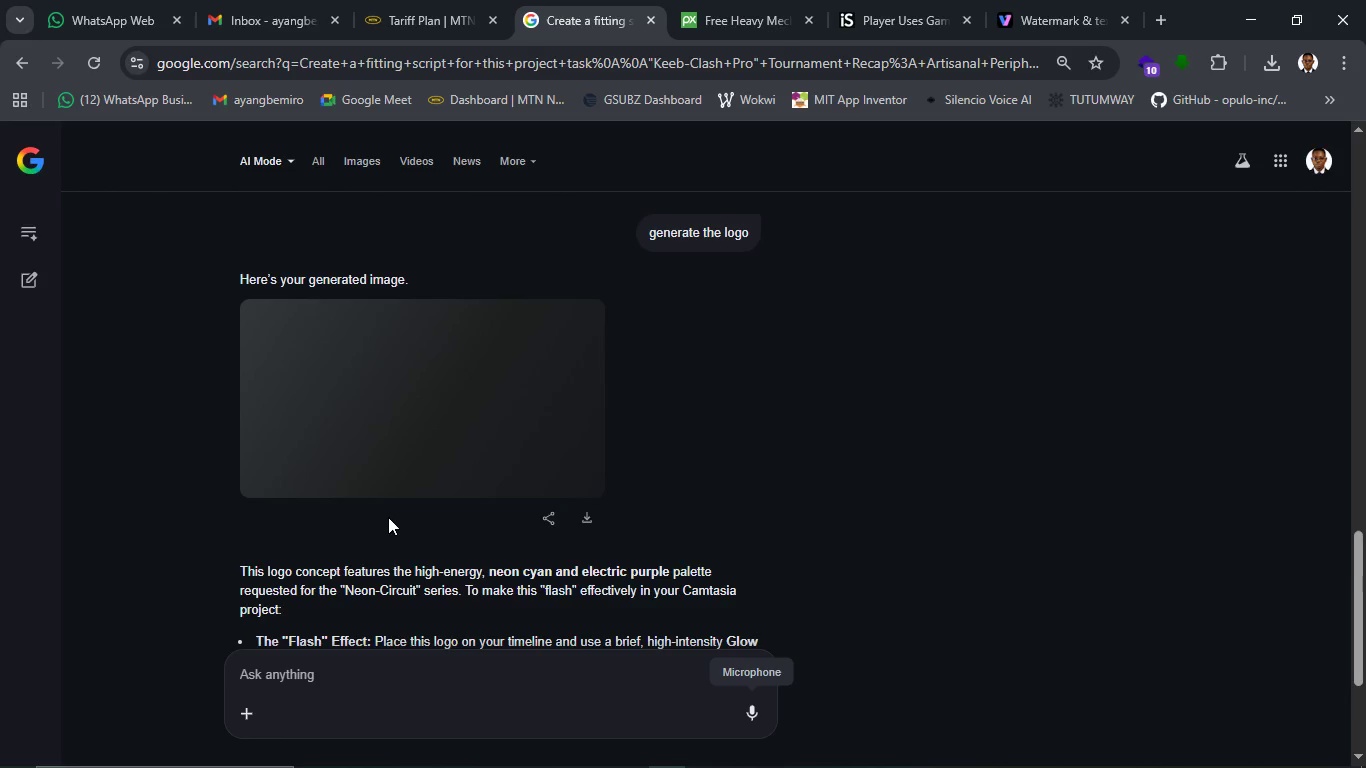 
wait(30.39)
 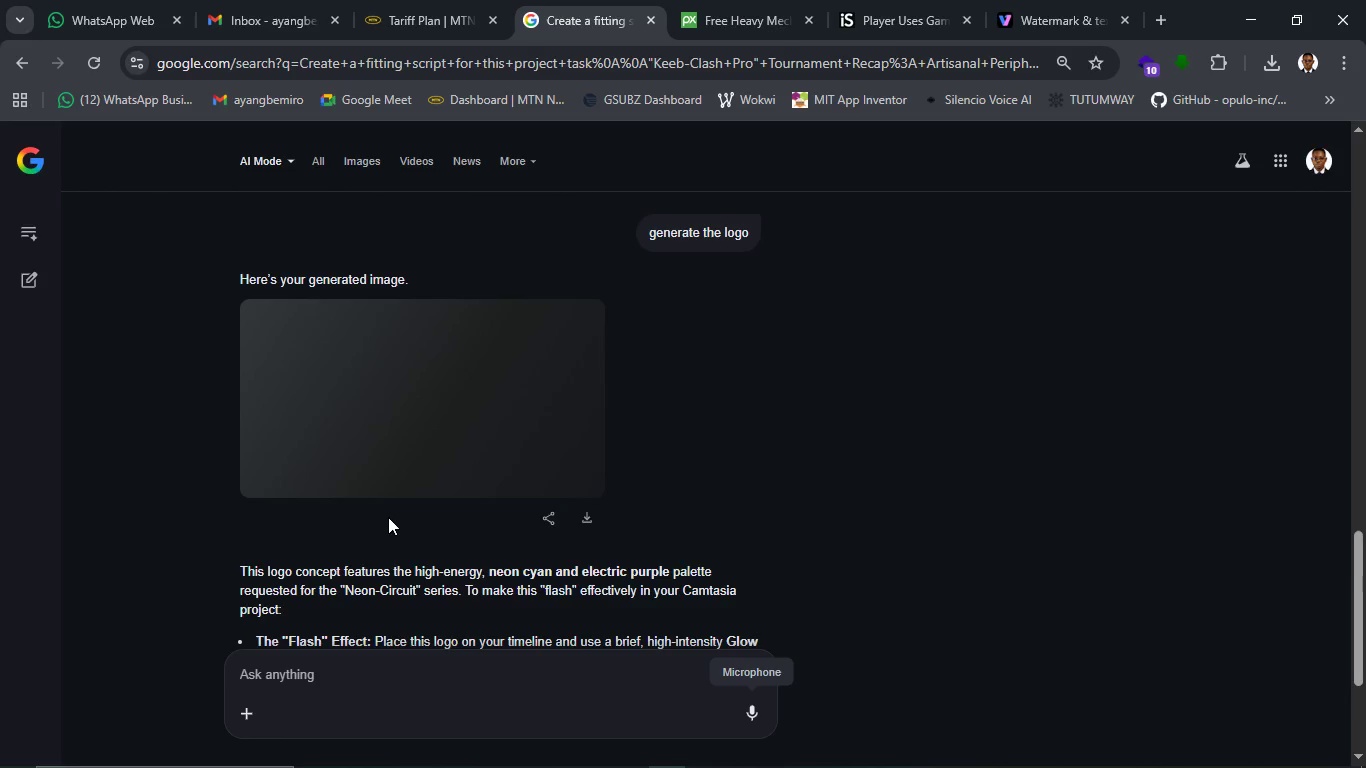 
scroll: coordinate [388, 519], scroll_direction: down, amount: 3.0
 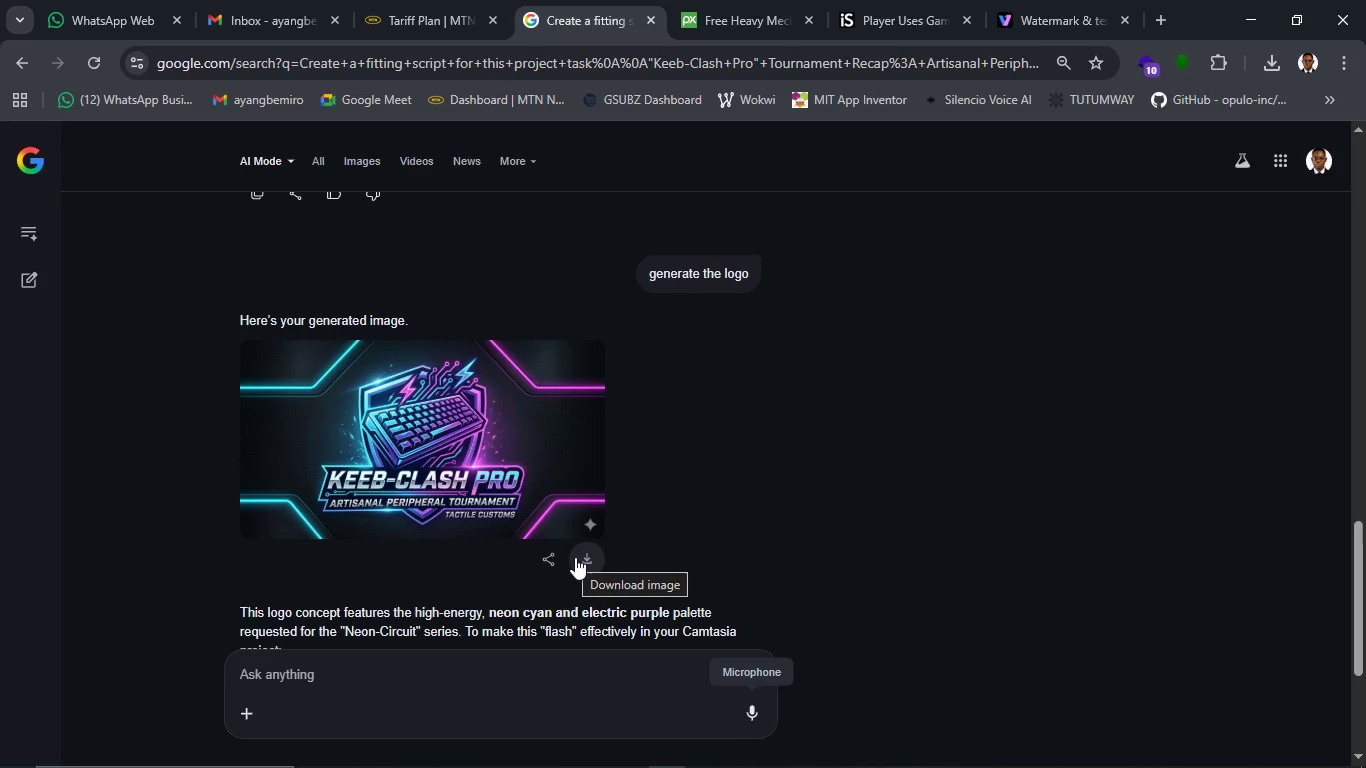 
wait(5.71)
 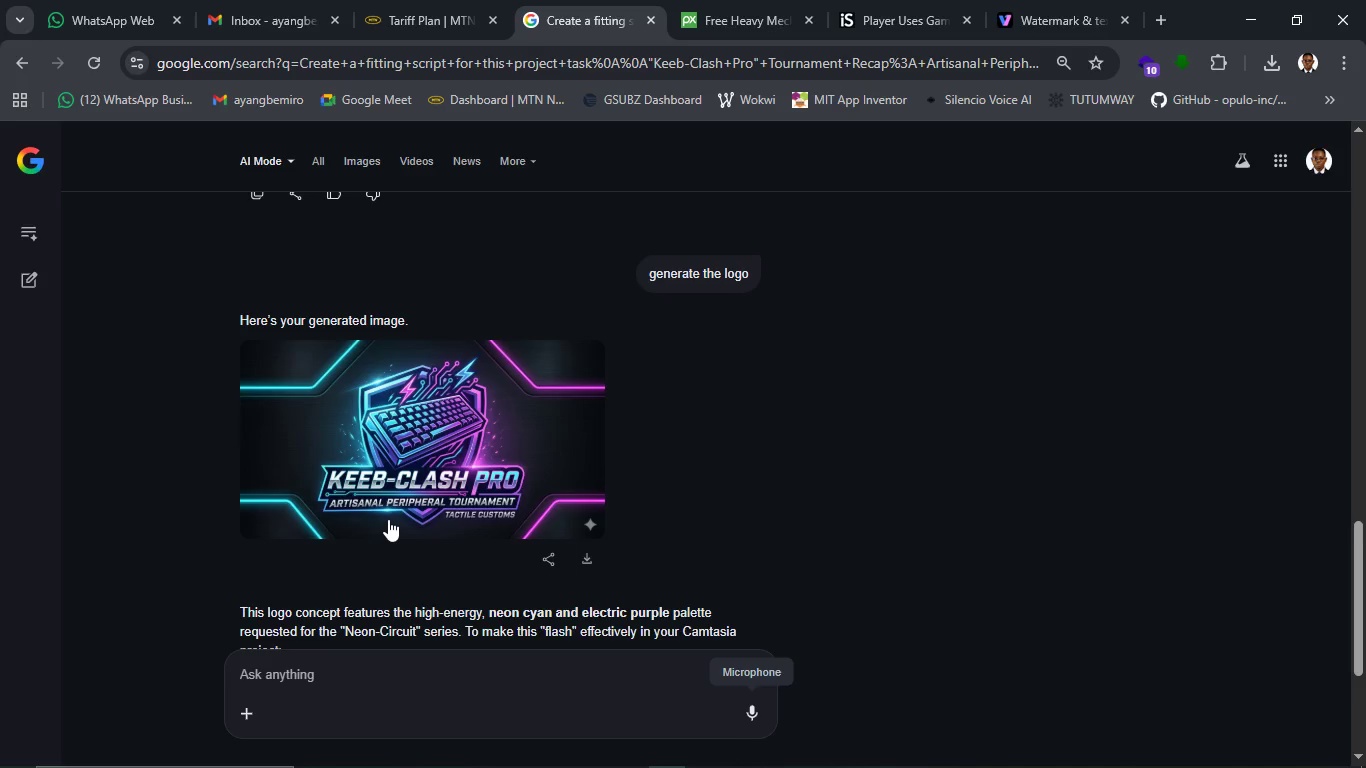 
left_click([575, 557])
 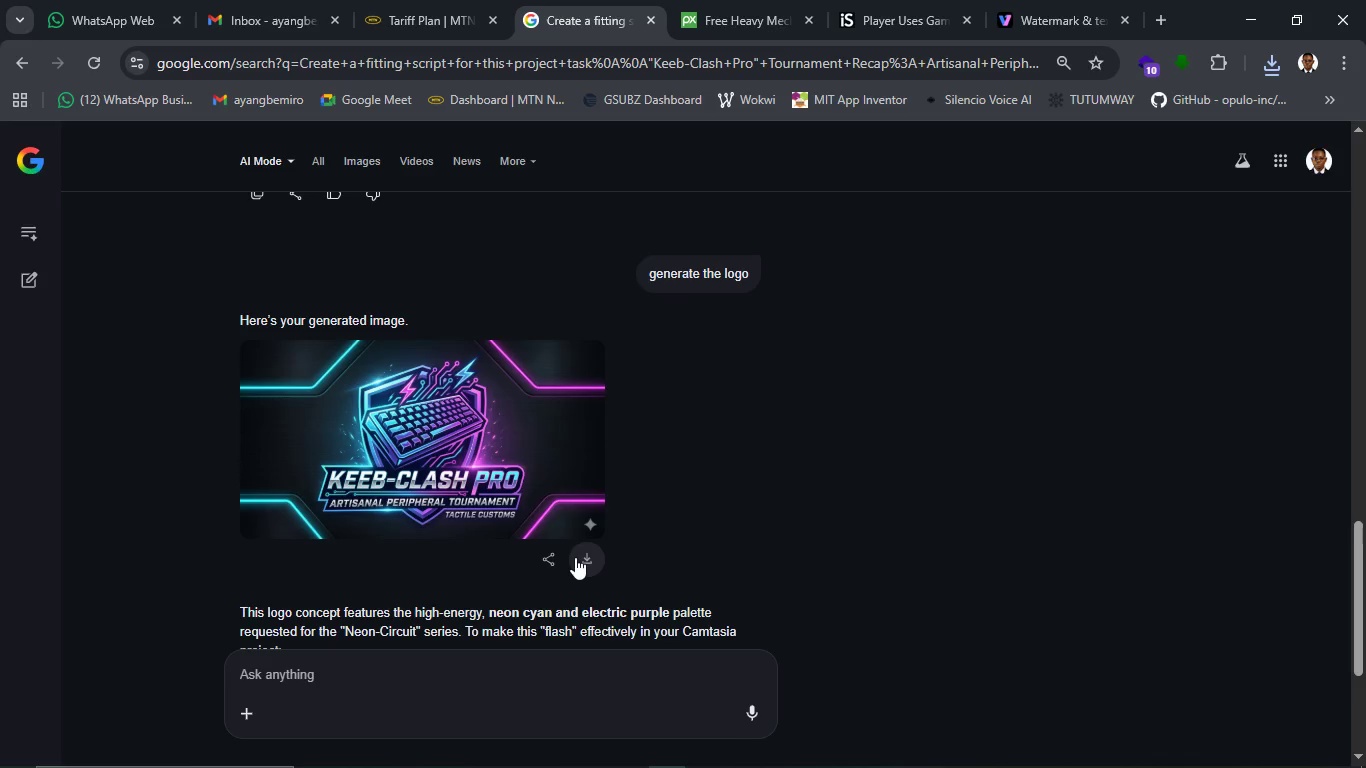 
wait(57.16)
 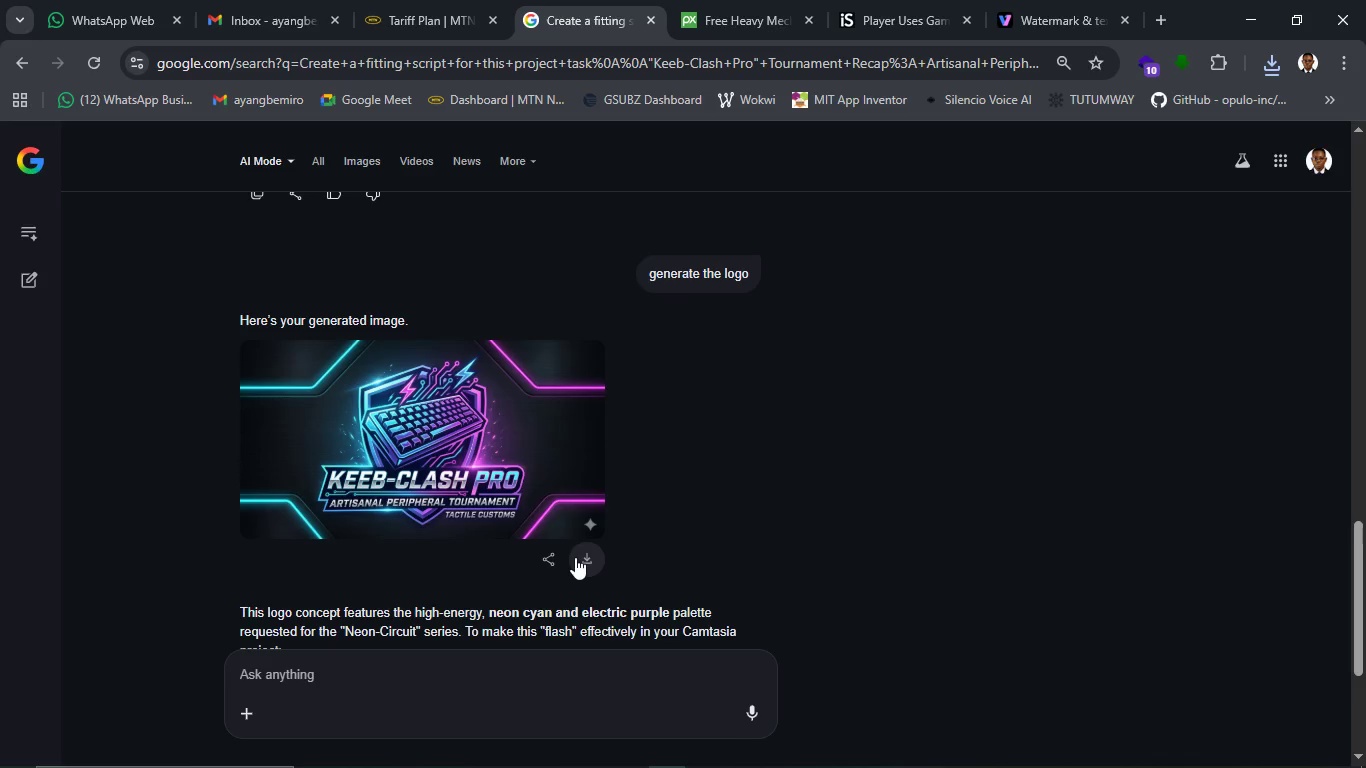 
left_click([931, 536])
 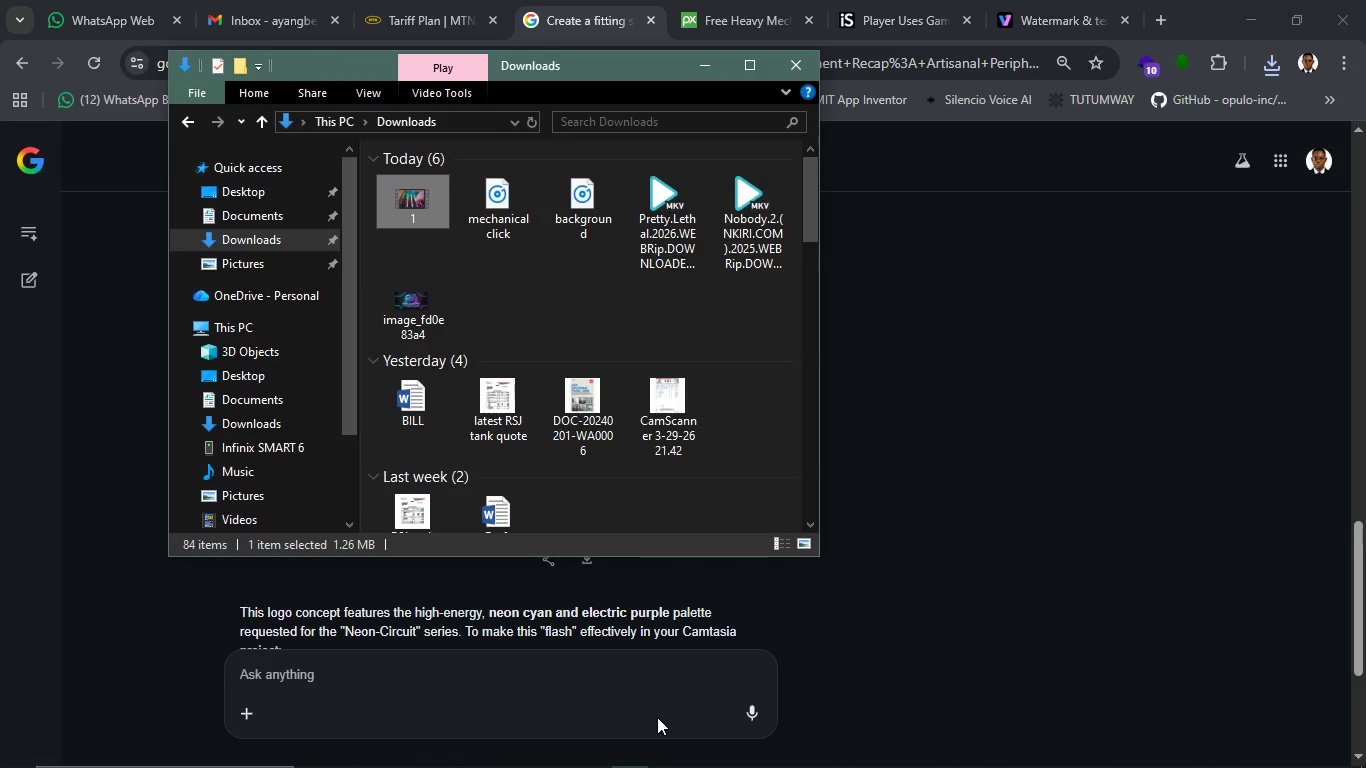 
wait(7.48)
 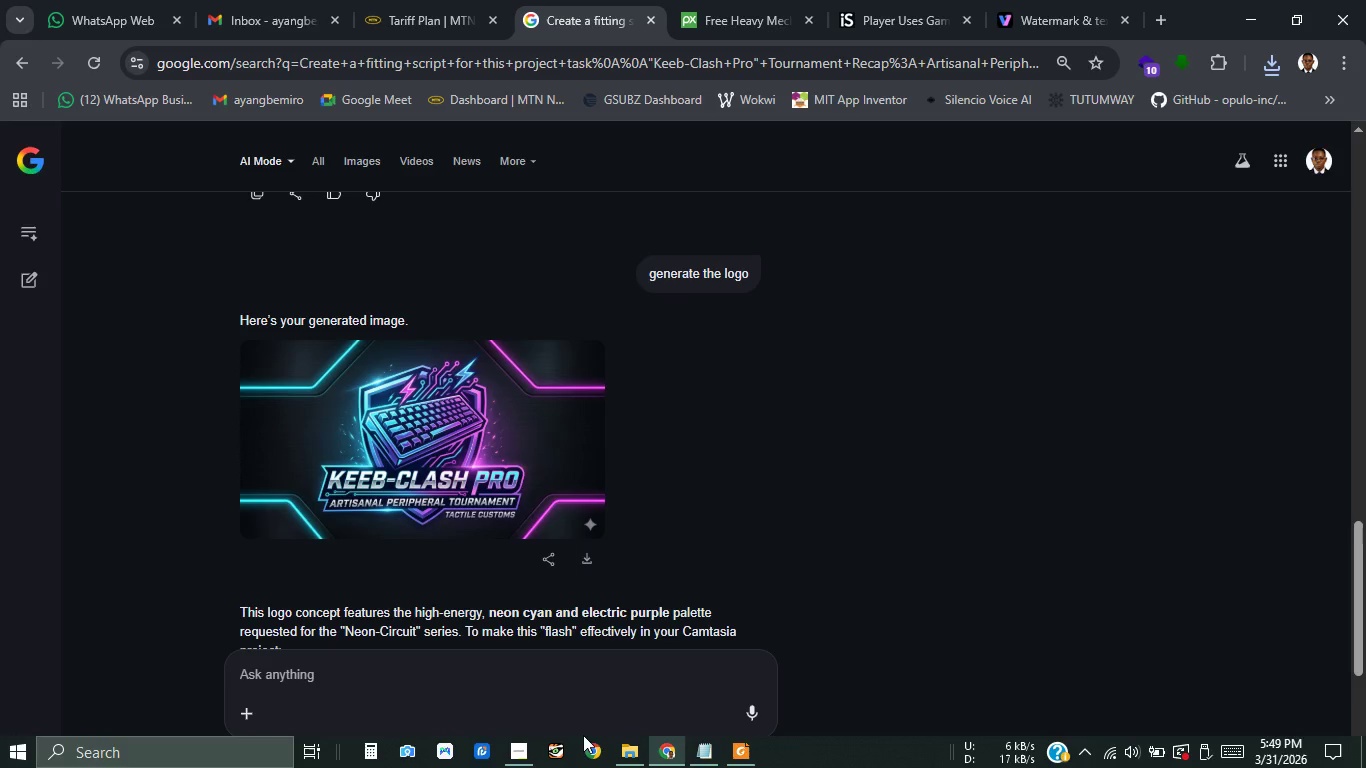 
left_click([415, 309])
 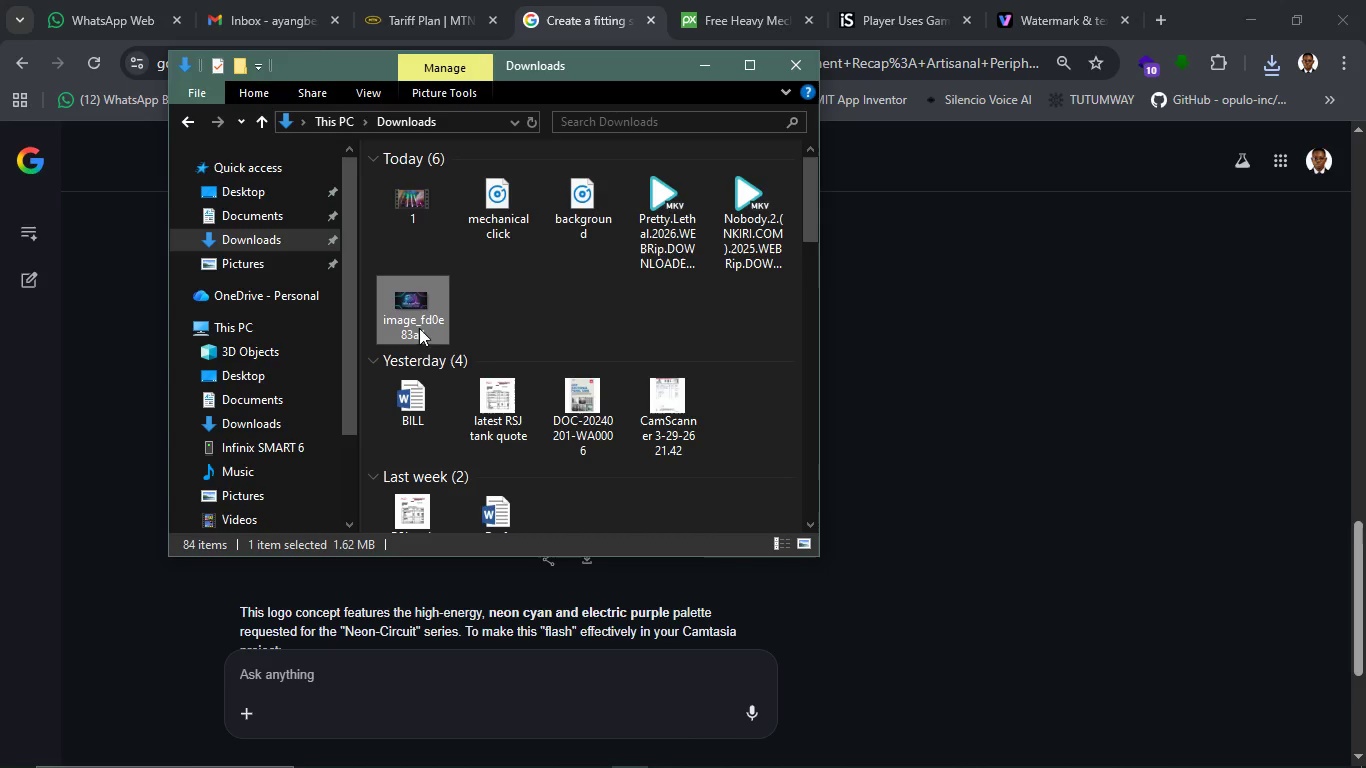 
type(190[F2])
 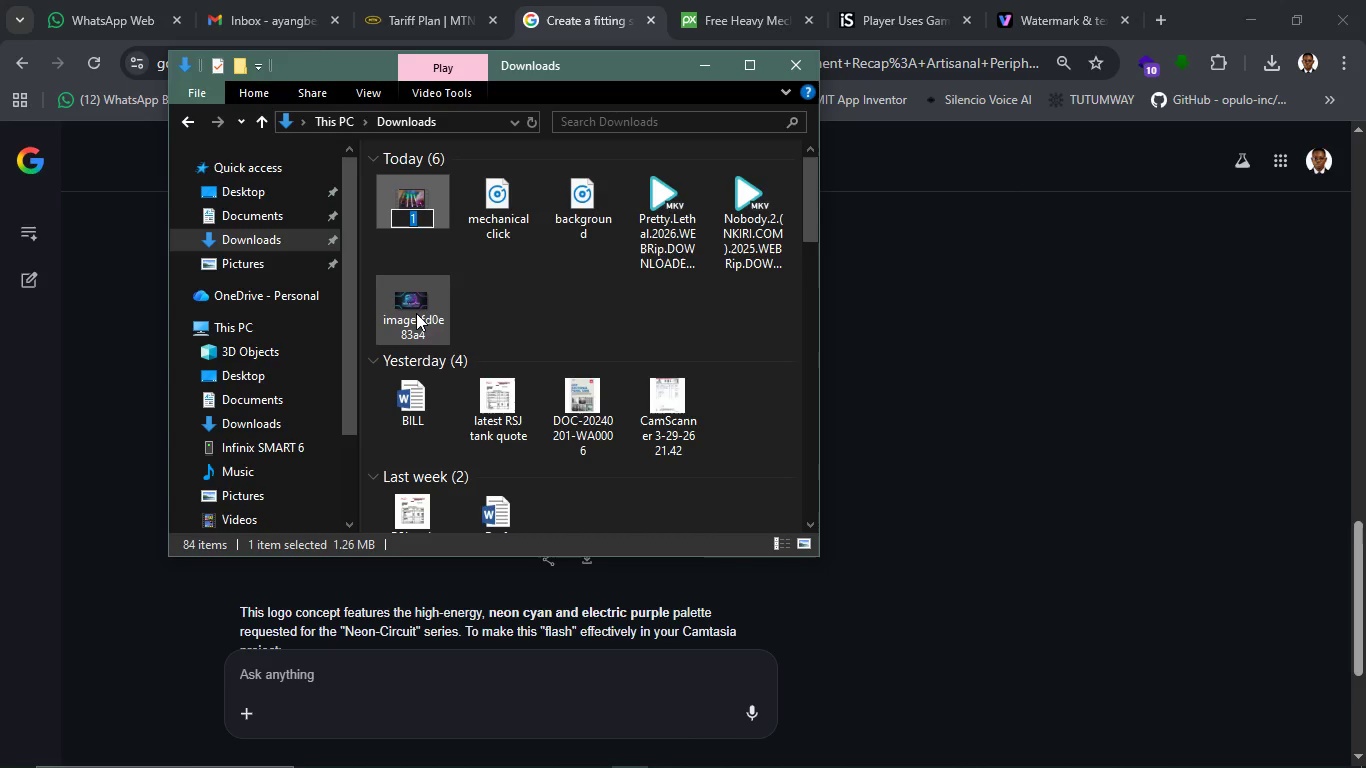 
hold_key(key=CapsLock, duration=0.45)
 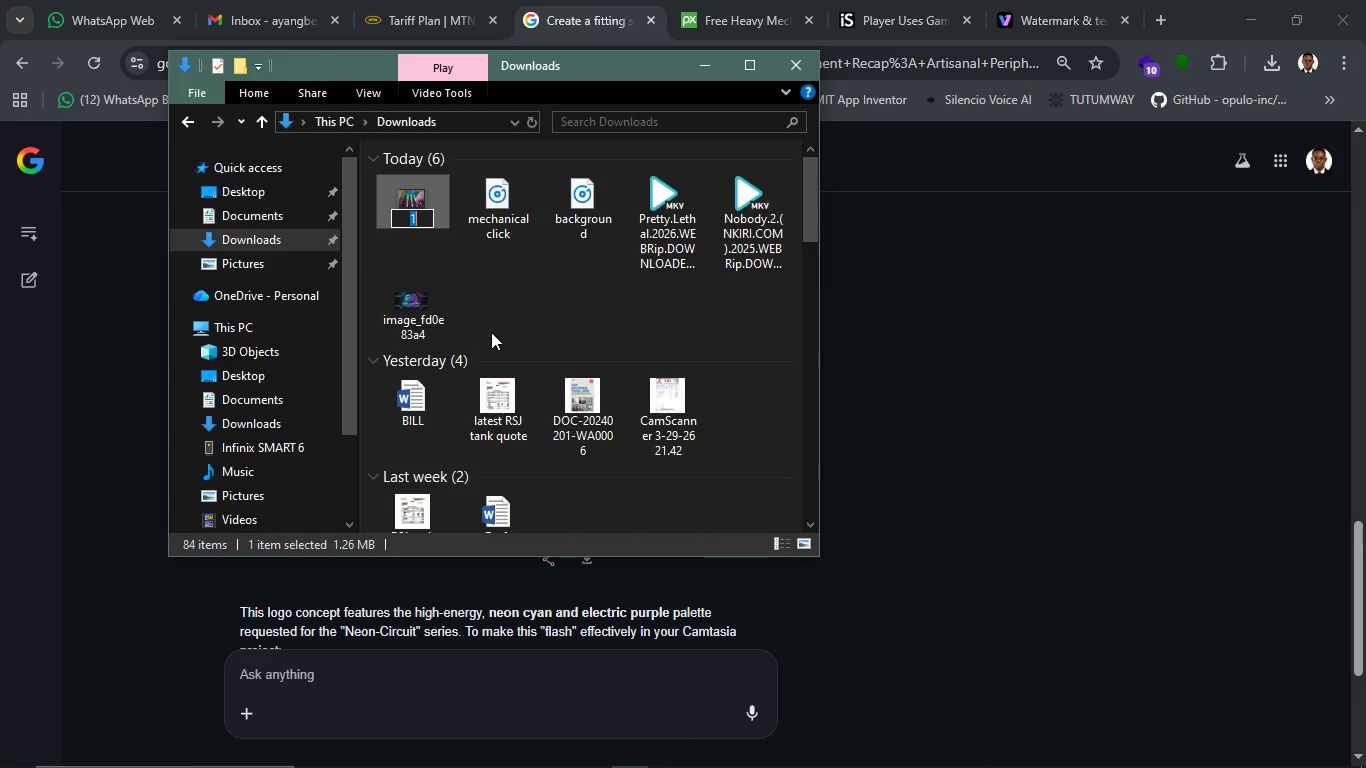 
left_click([418, 322])
 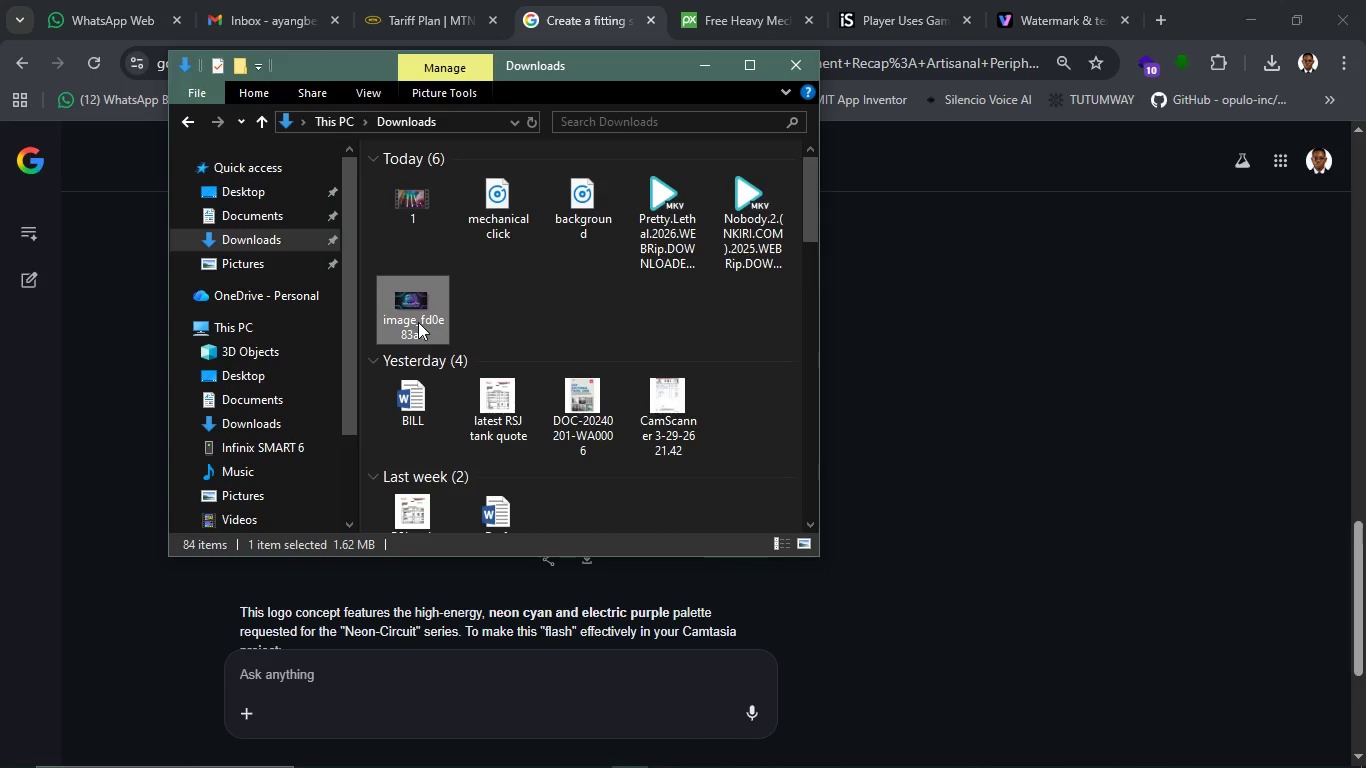 
type([F2]1())
 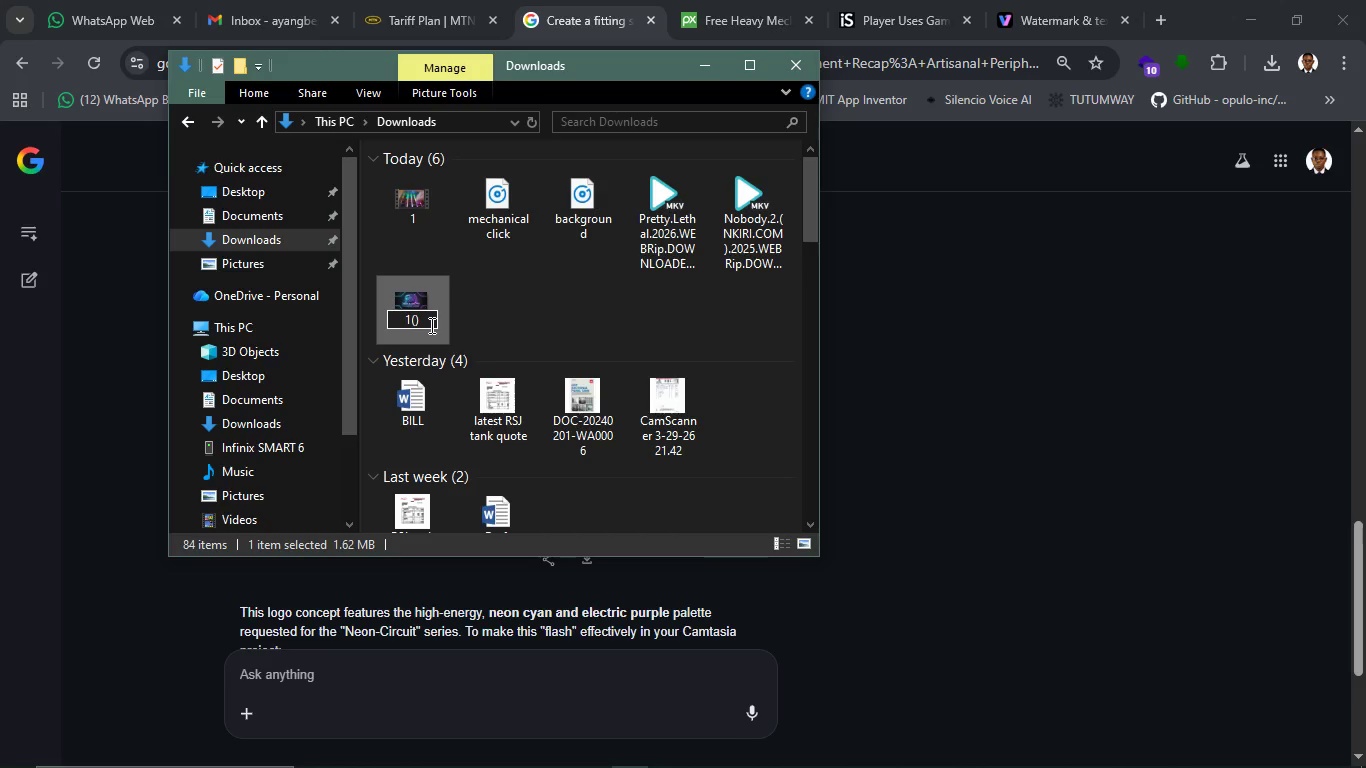 
key(ArrowLeft)
 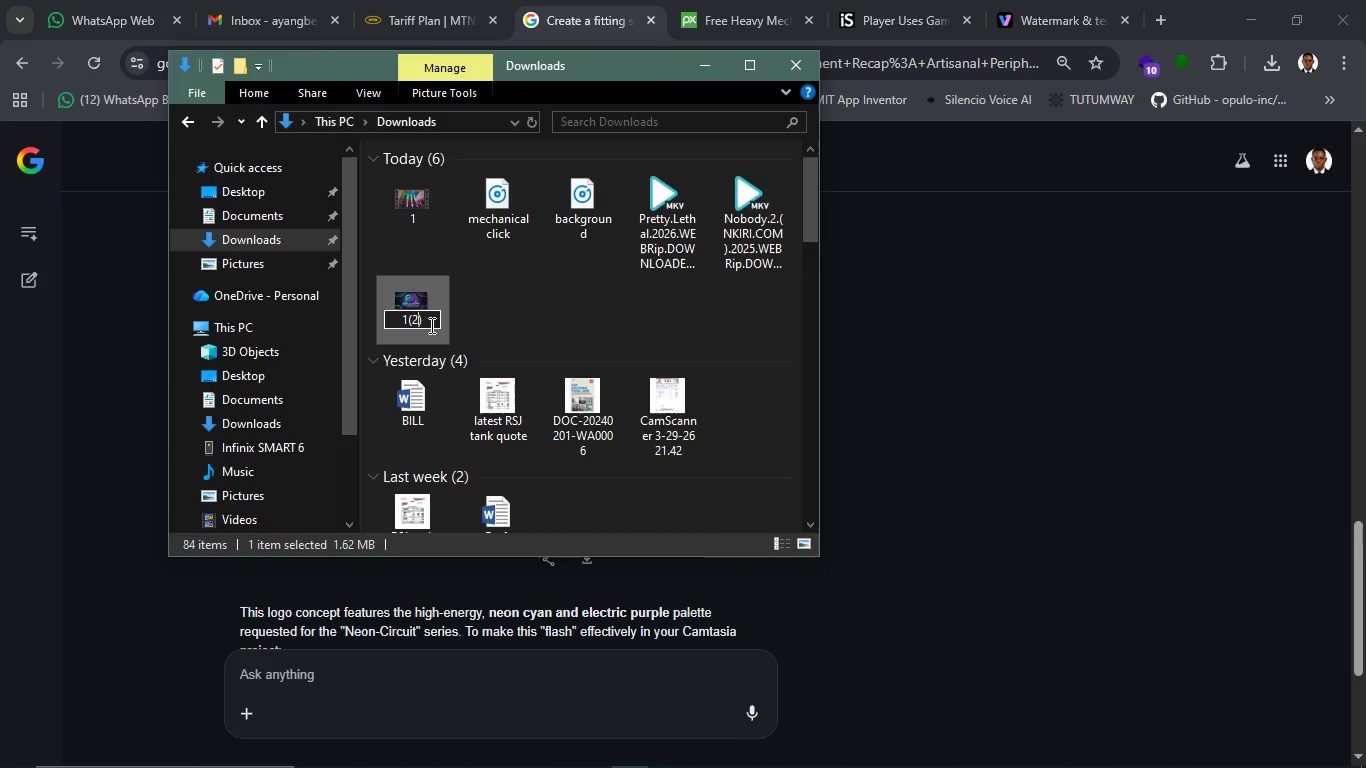 
key(2)
 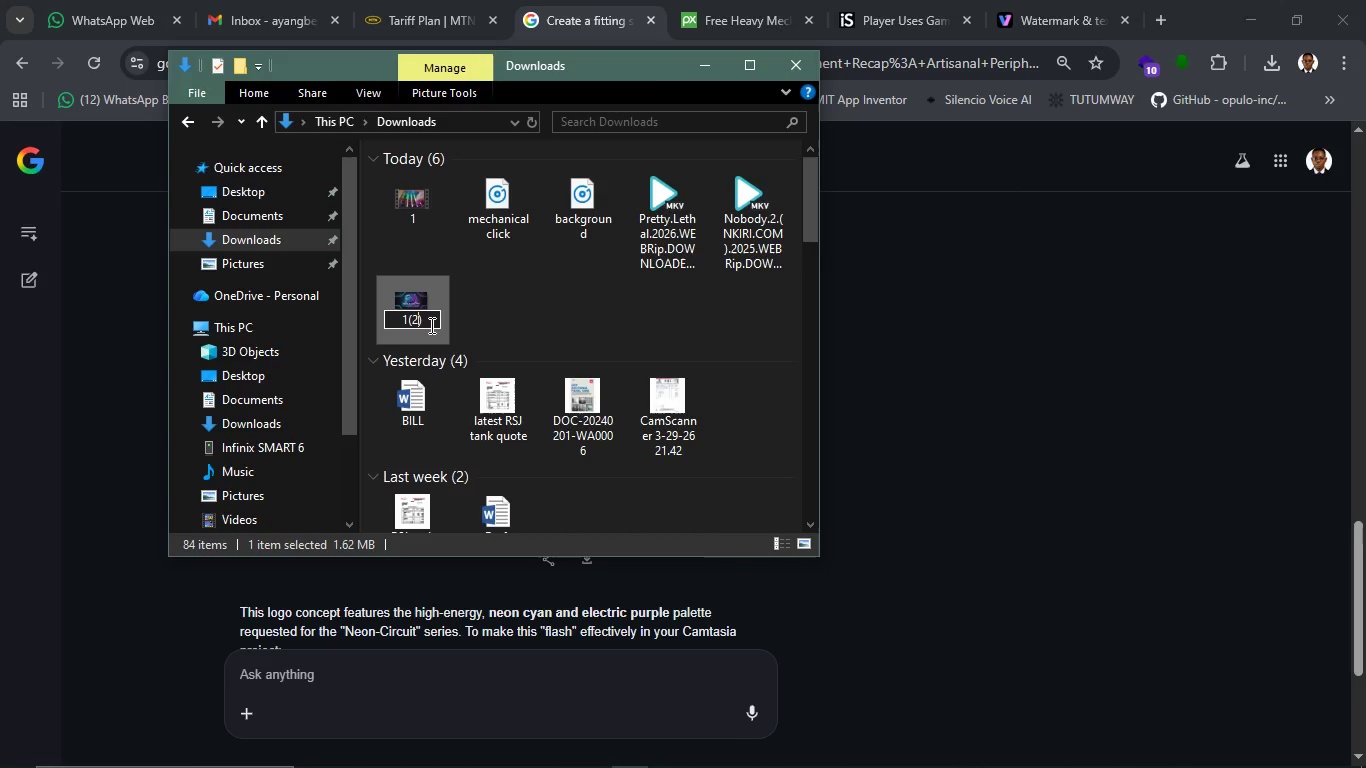 
key(Enter)
 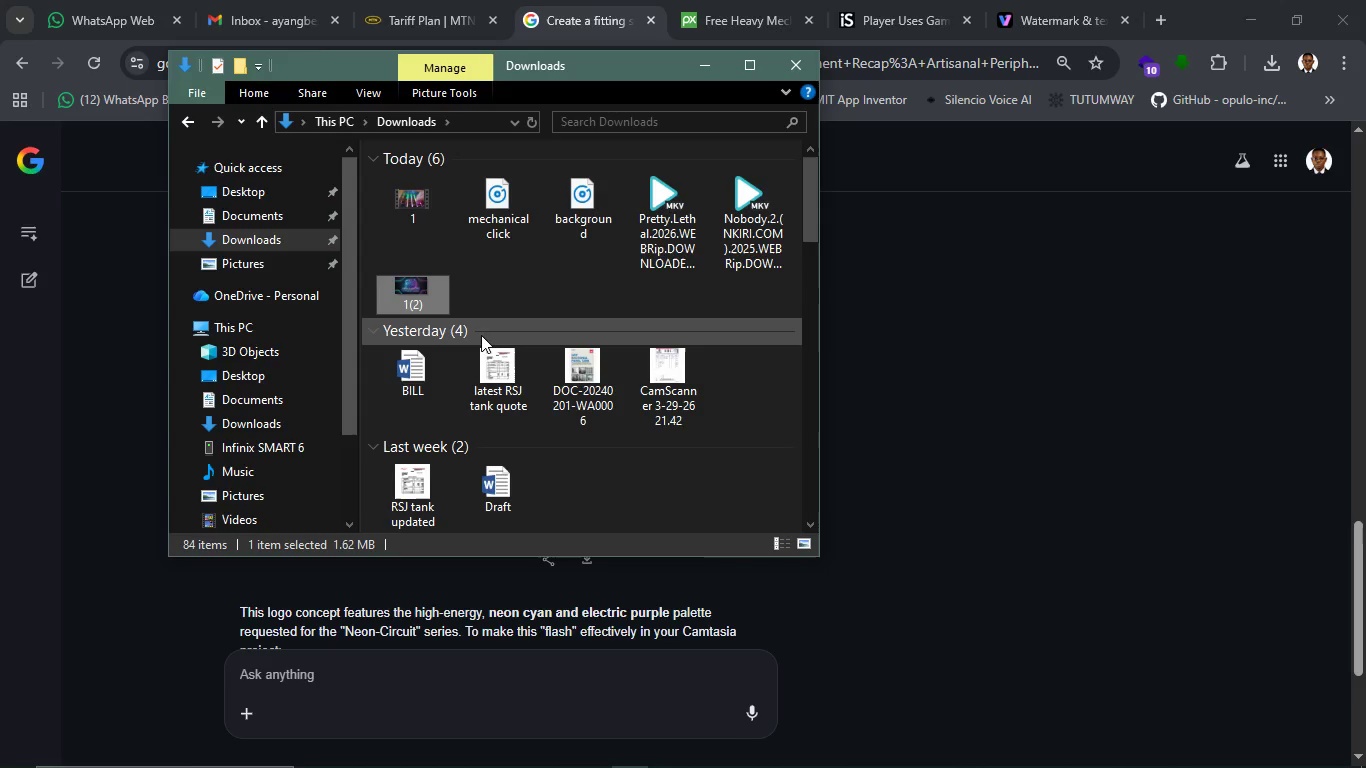 
left_click([522, 279])
 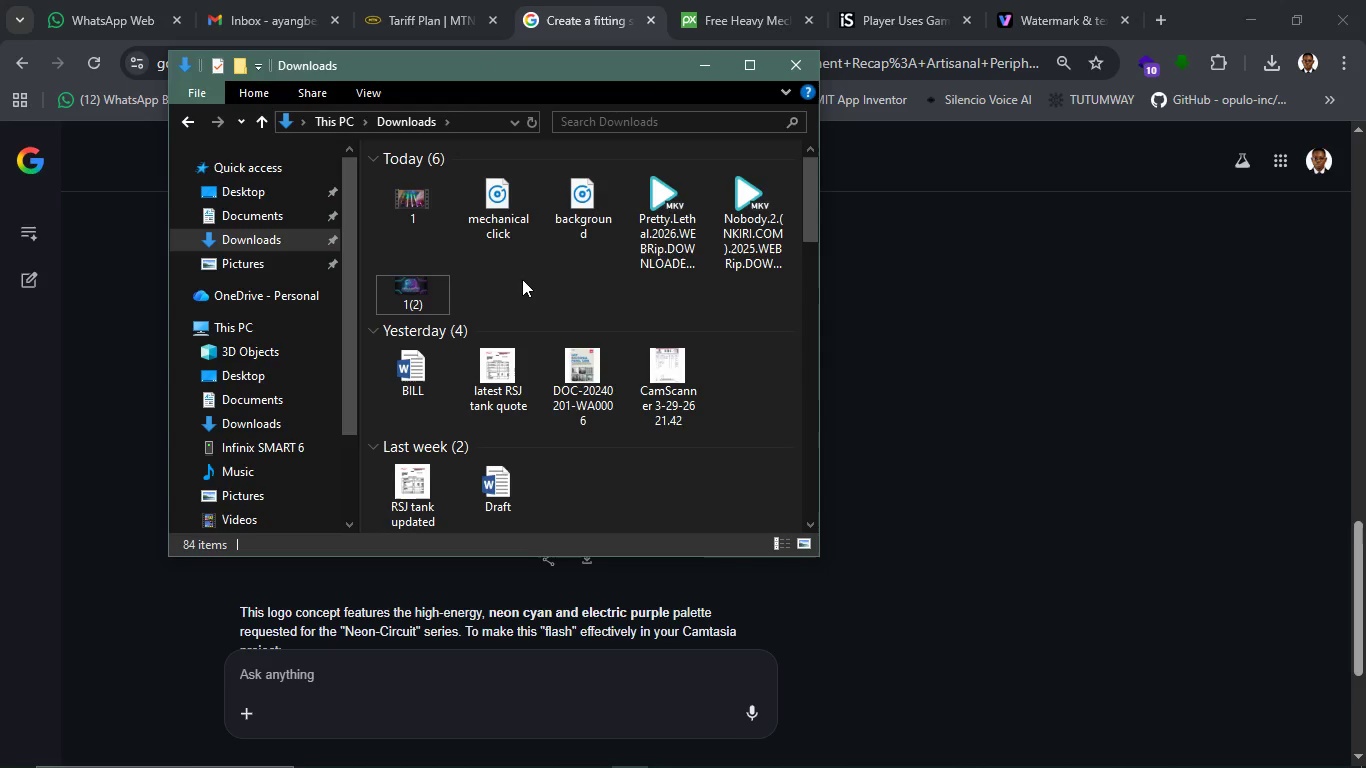 
key(Control+R)
 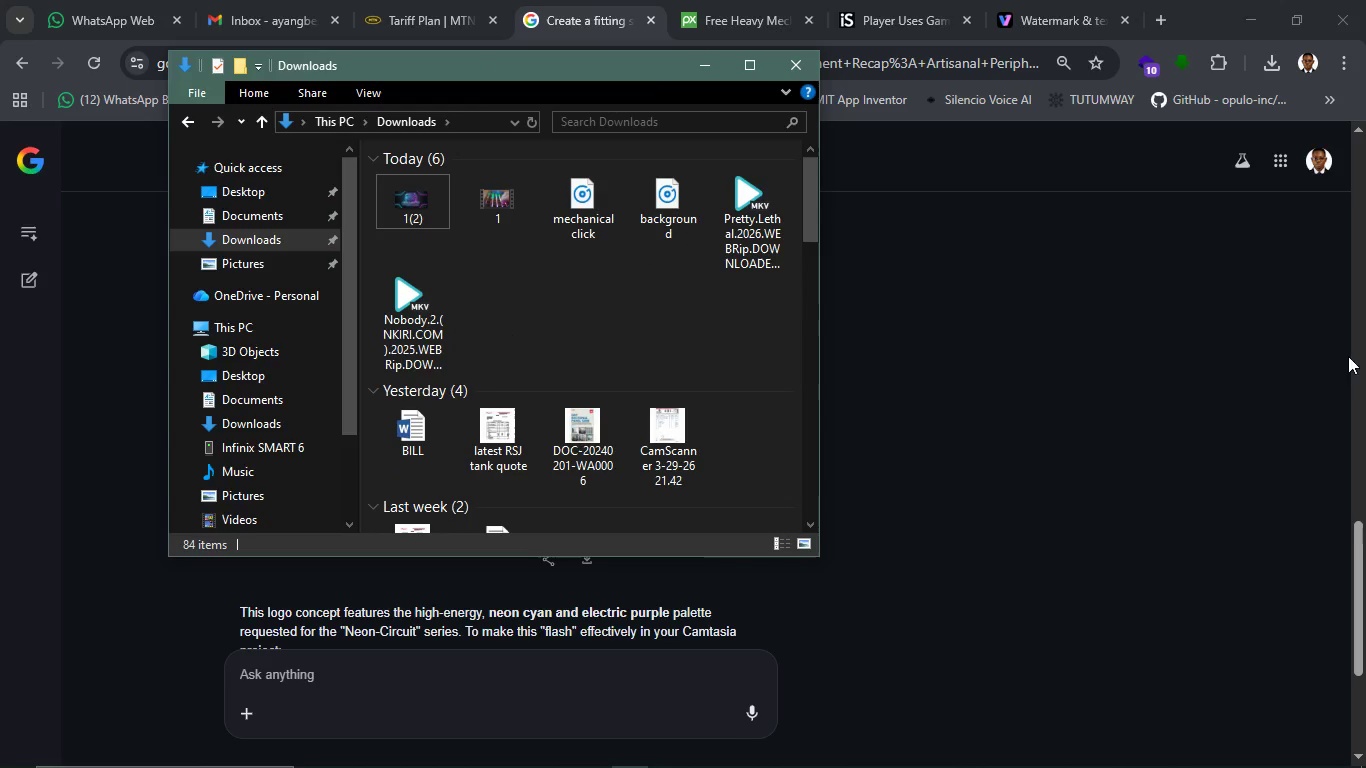 
left_click([1294, 328])
 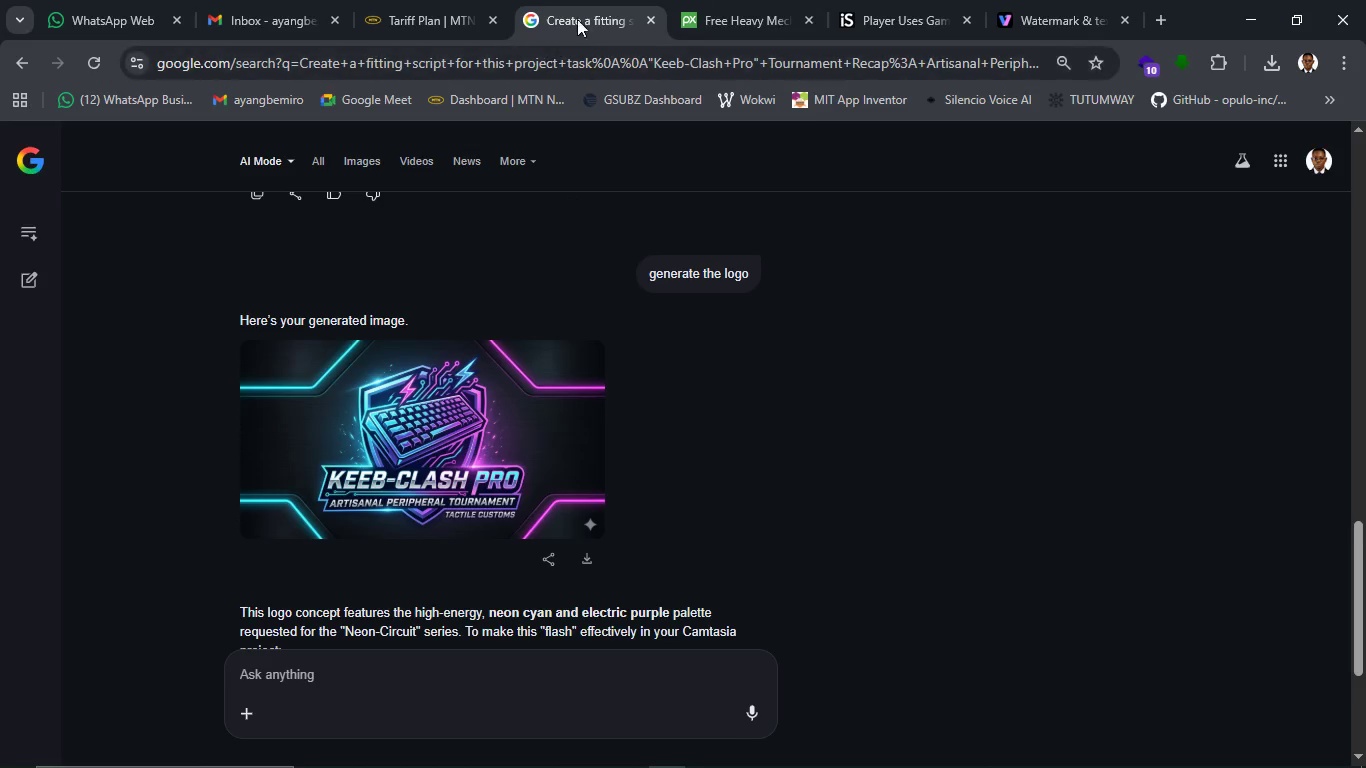 
scroll: coordinate [634, 326], scroll_direction: up, amount: 15.0
 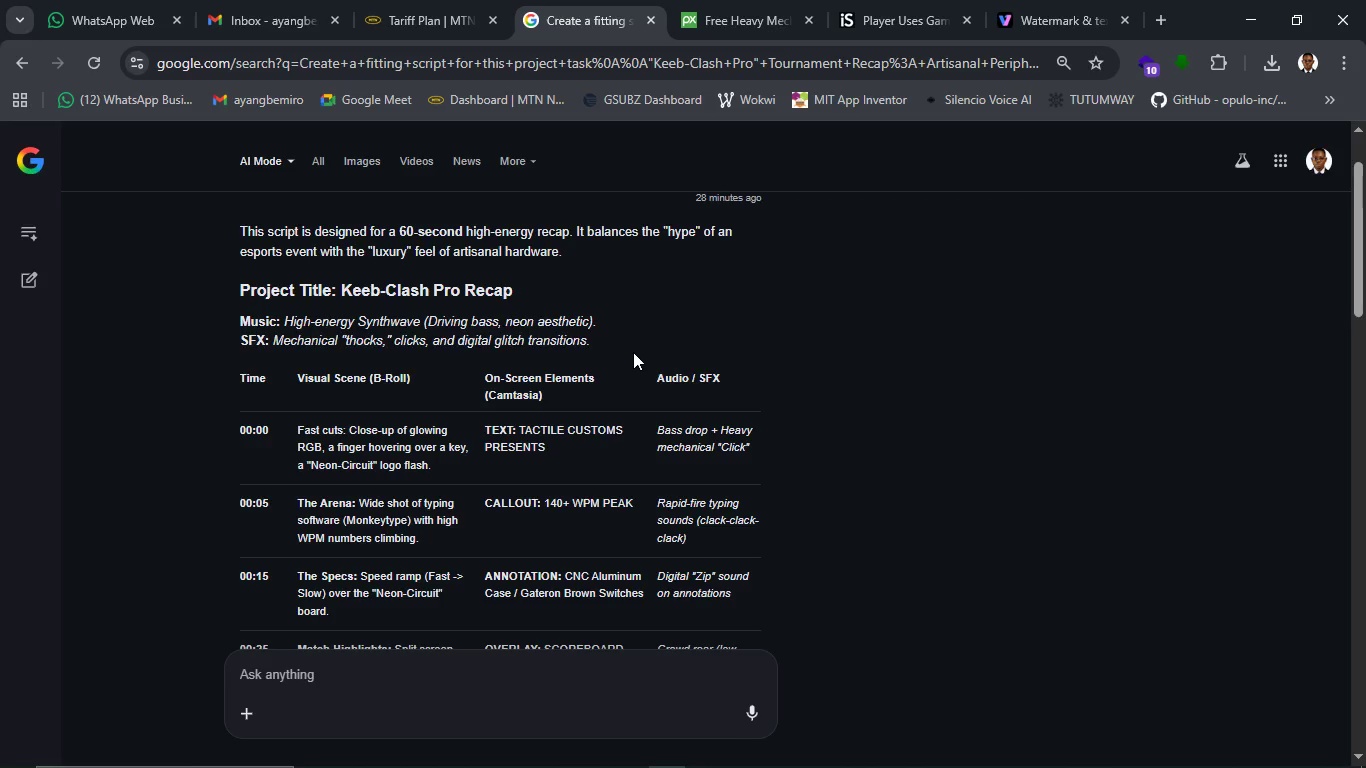 
scroll: coordinate [632, 371], scroll_direction: down, amount: 1.0
 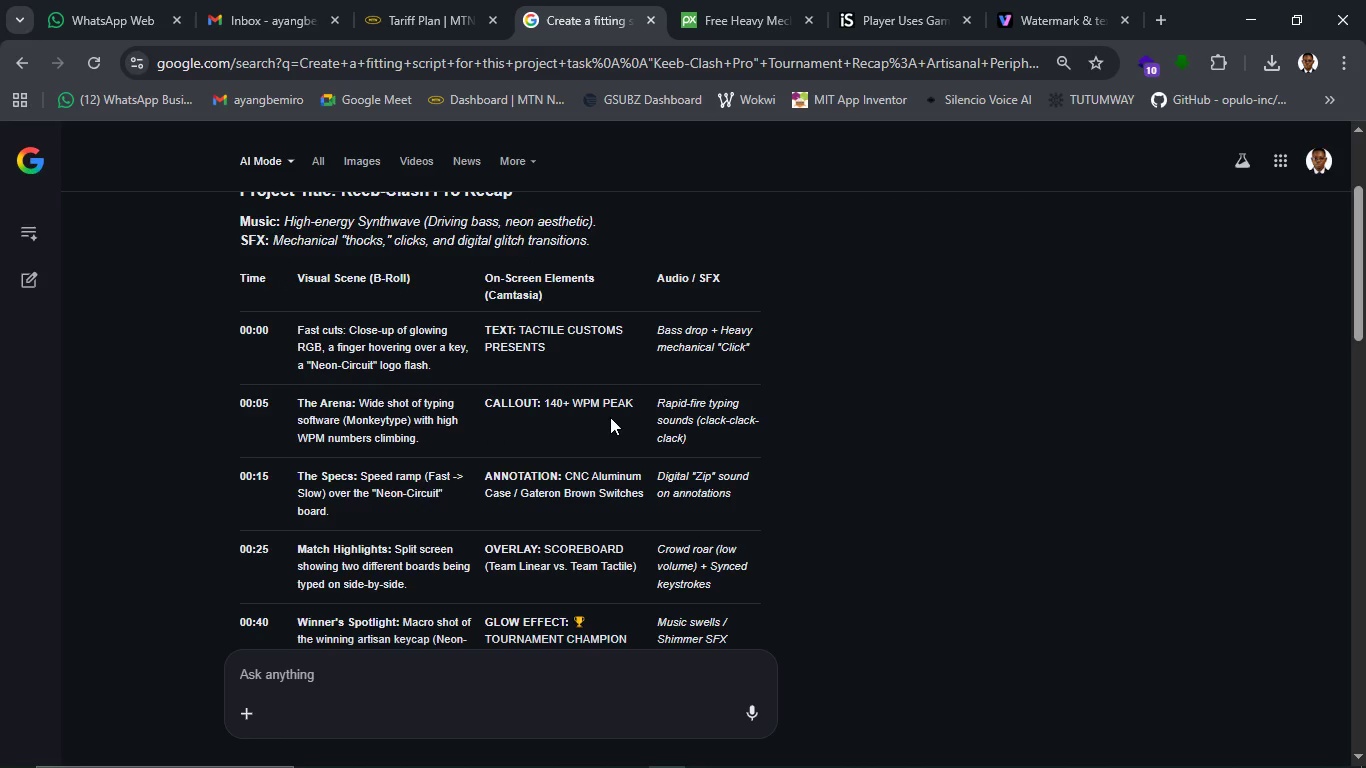 
wait(12.82)
 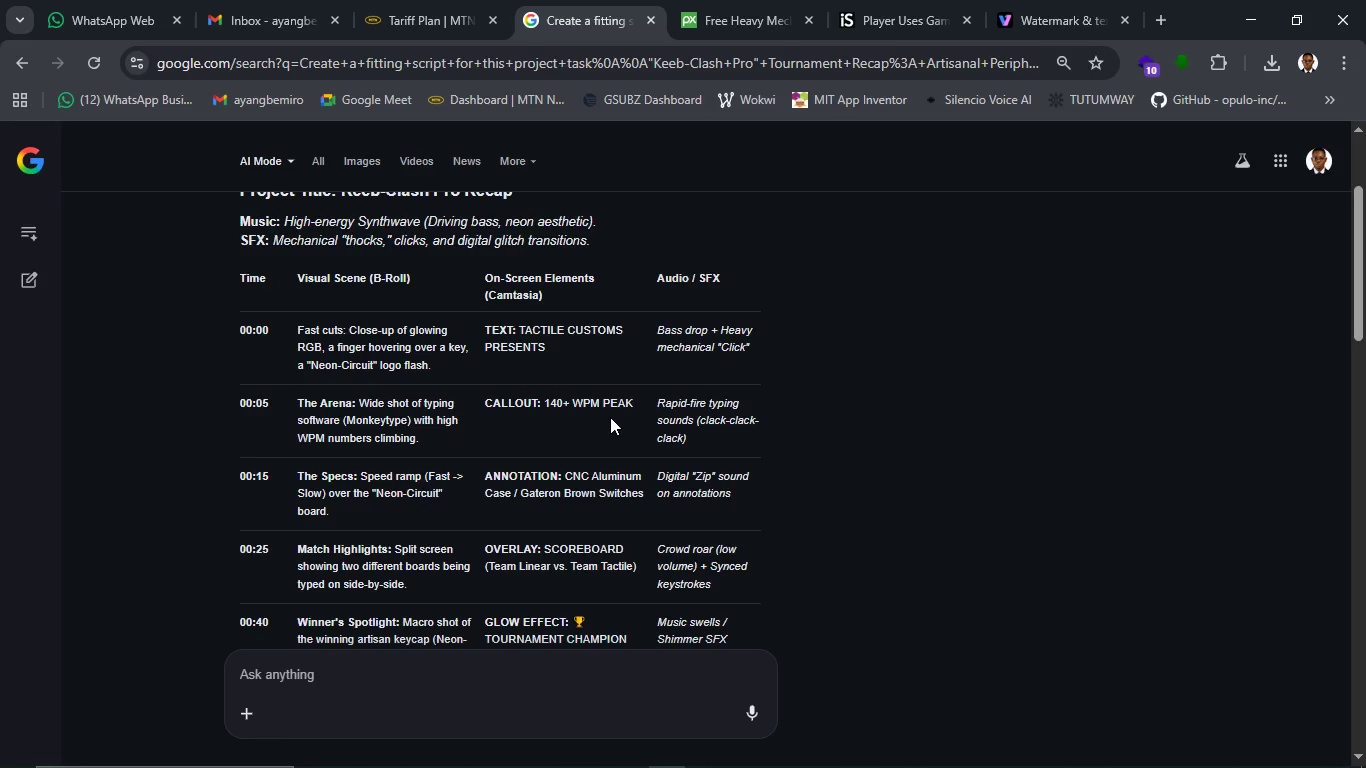 
left_click([1011, 12])
 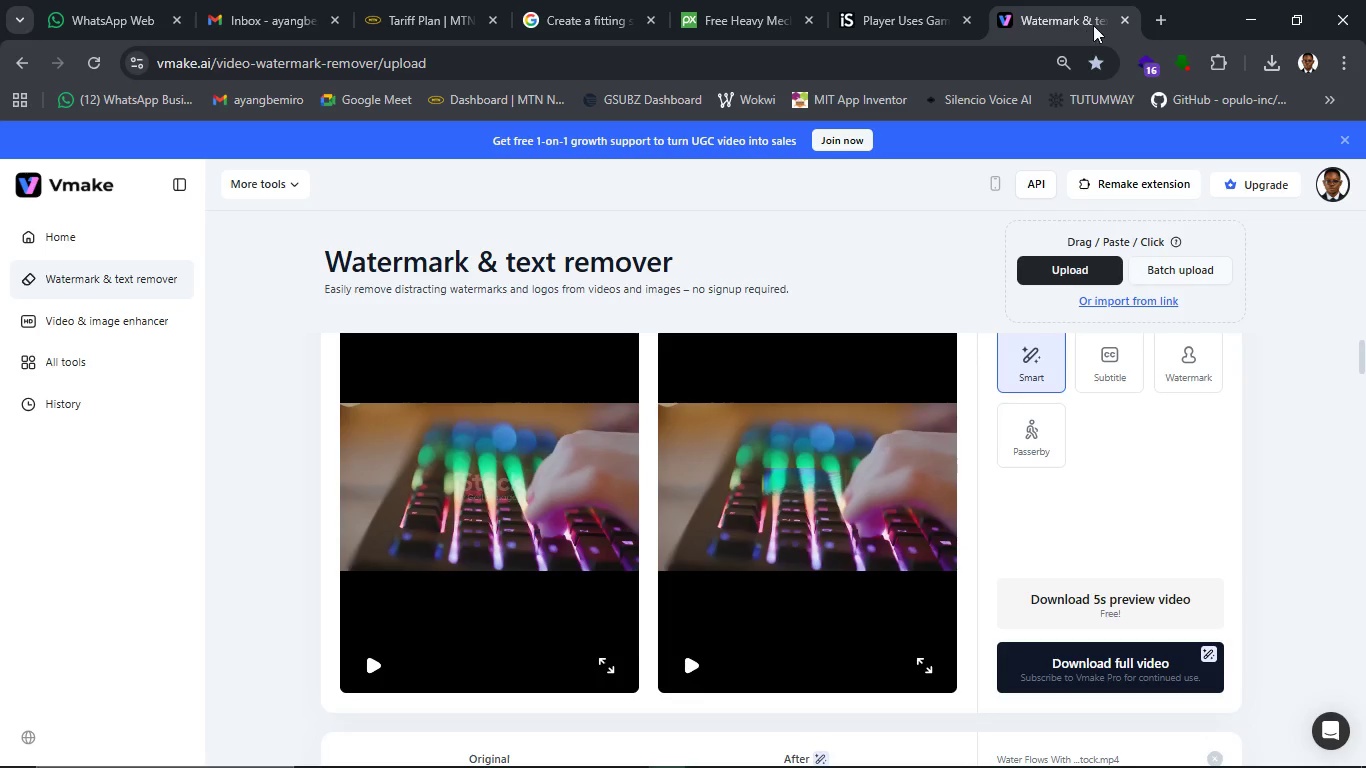 
left_click([1156, 25])
 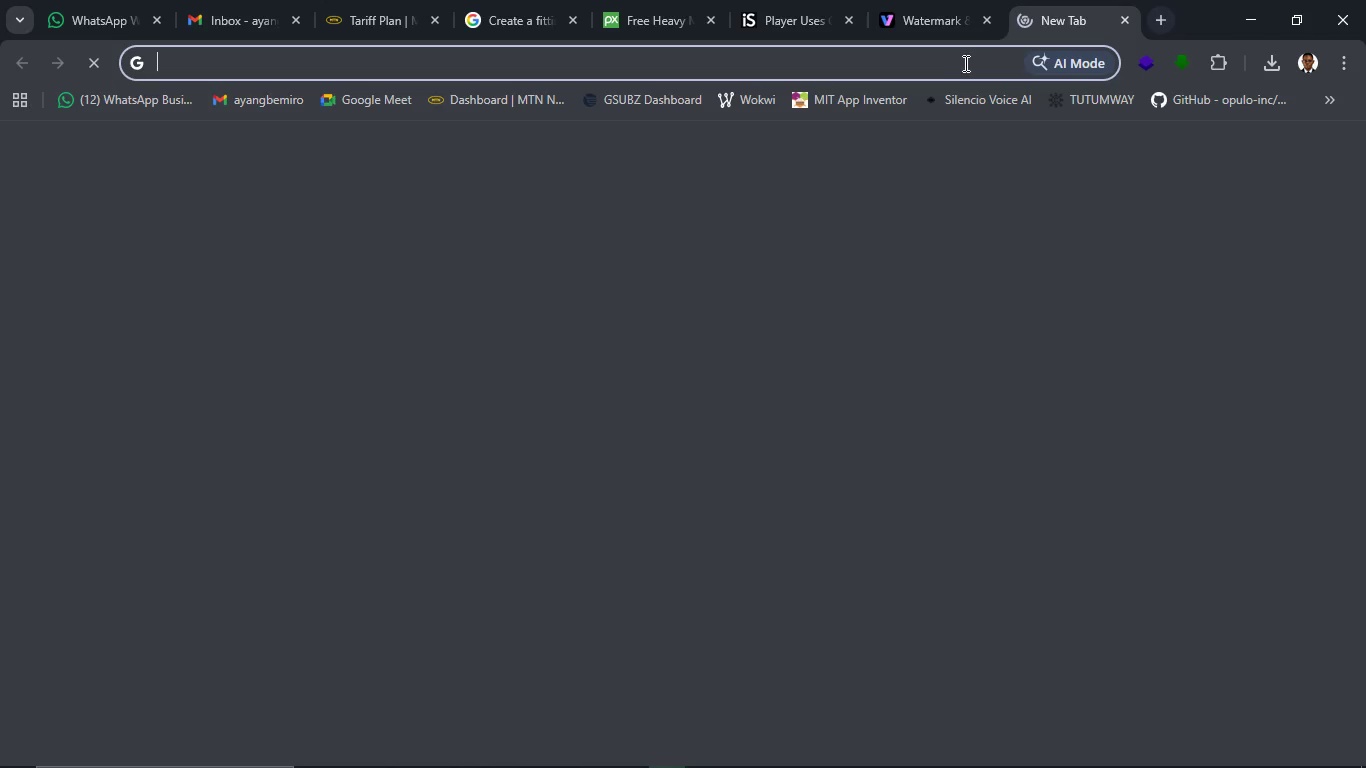 
left_click([960, 63])
 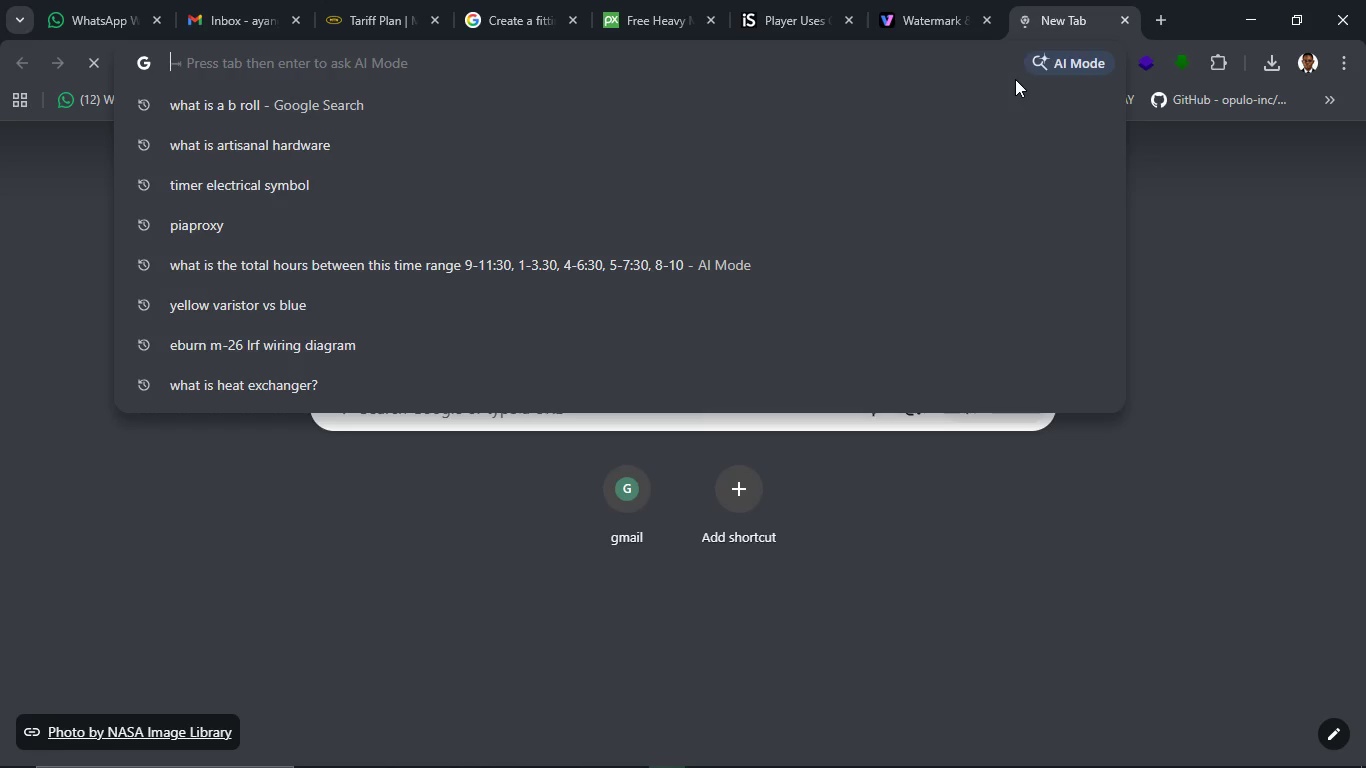 
type(what is monkeytype?])
key(Backspace)
 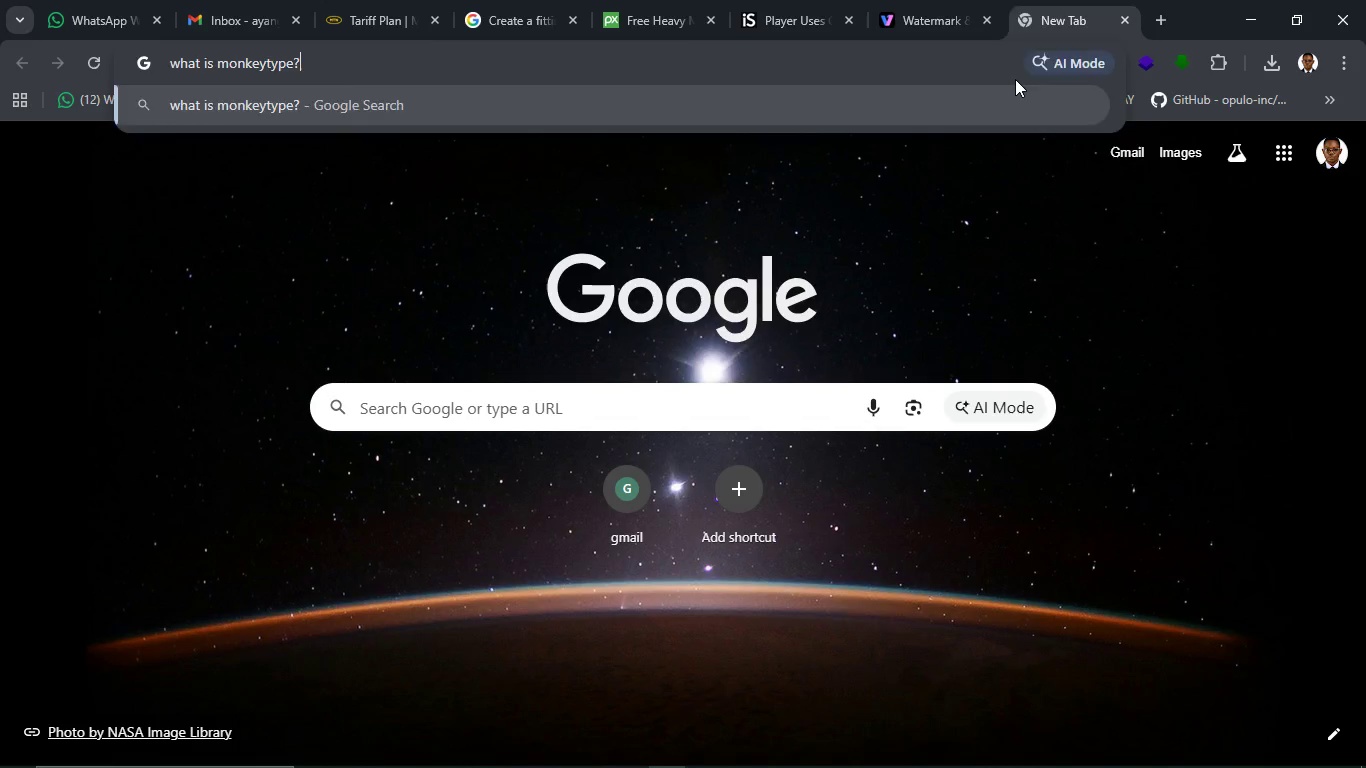 
key(Enter)
 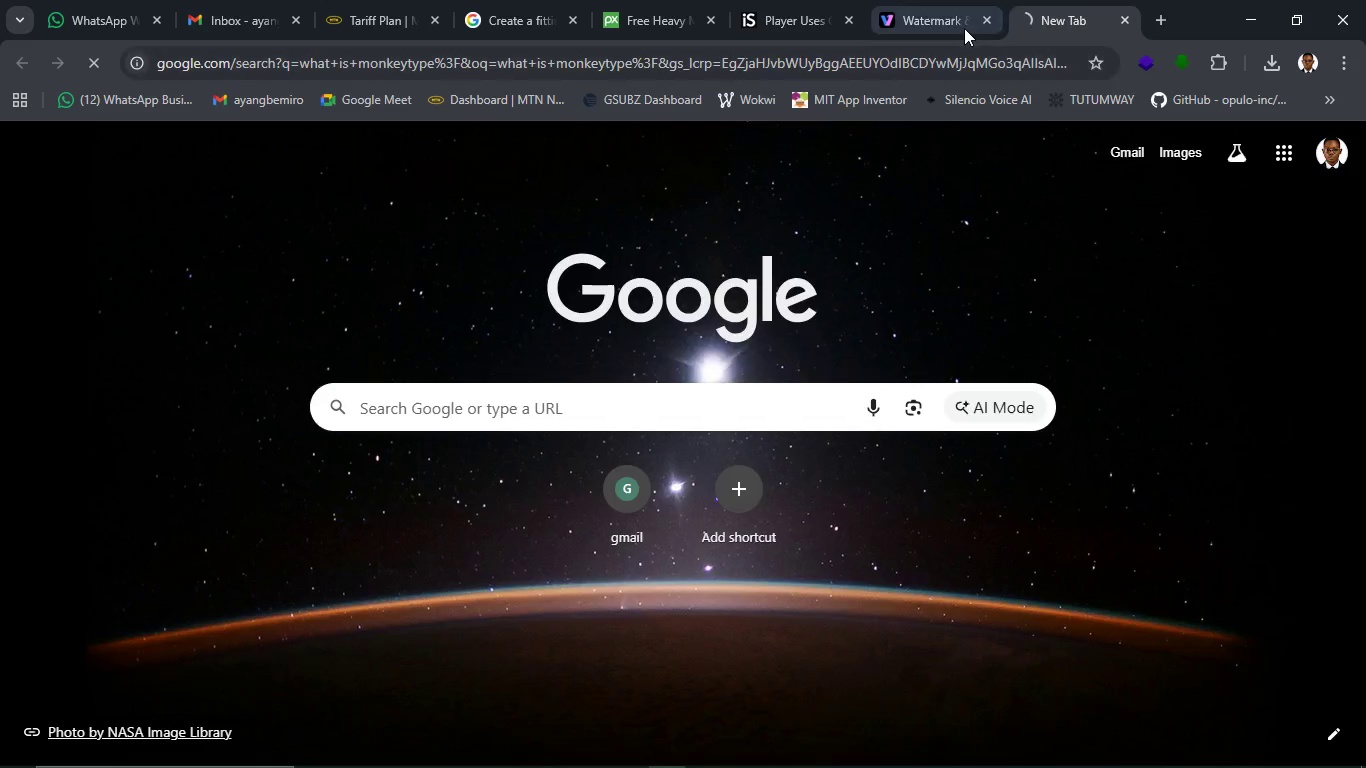 
left_click([964, 28])
 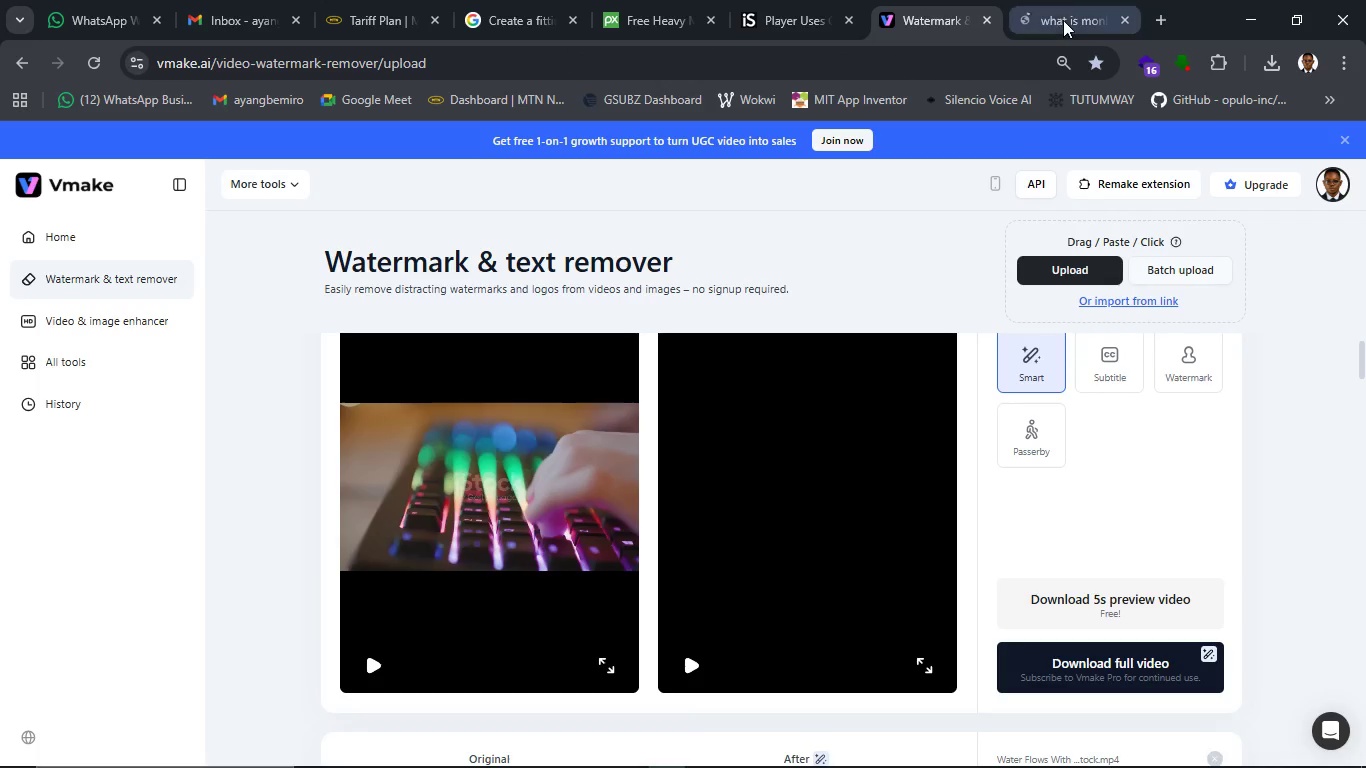 
left_click([1063, 20])
 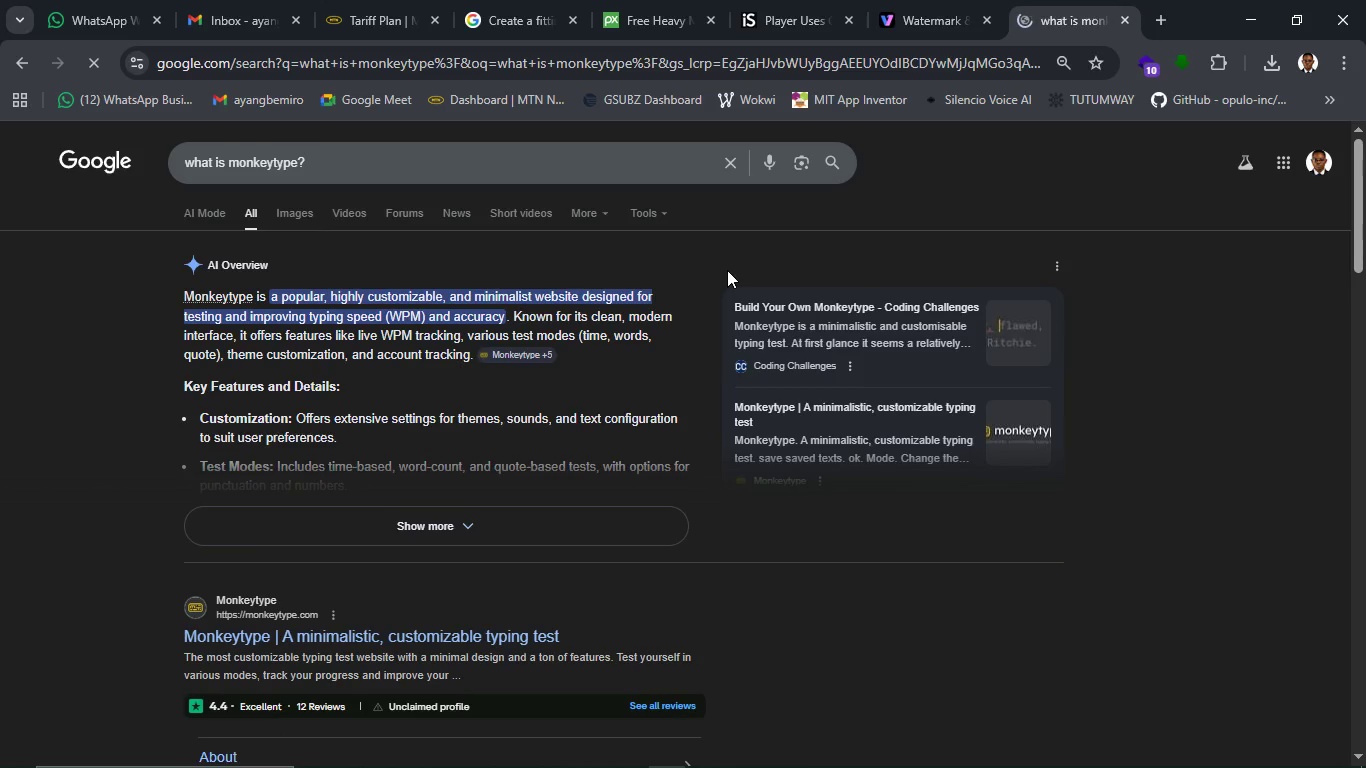 
wait(17.57)
 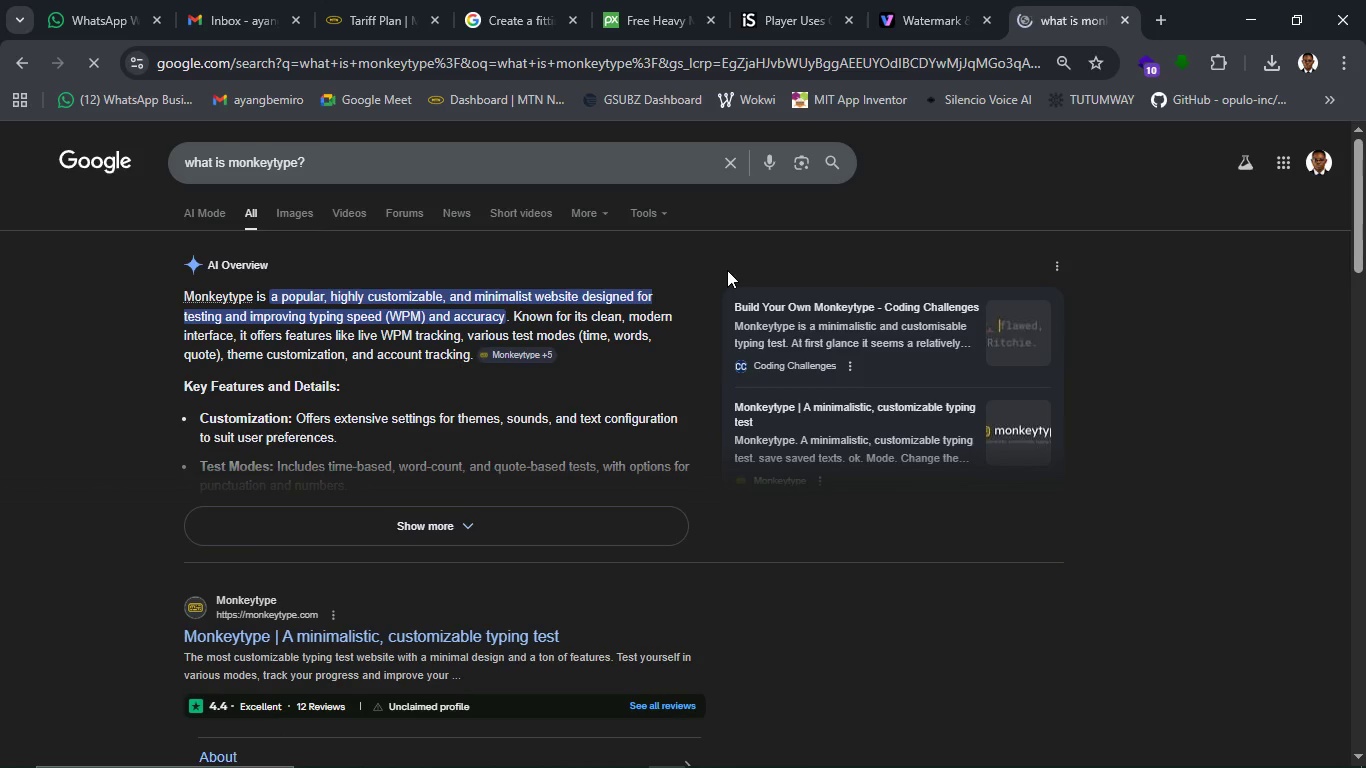 
mouse_move([753, 12])
 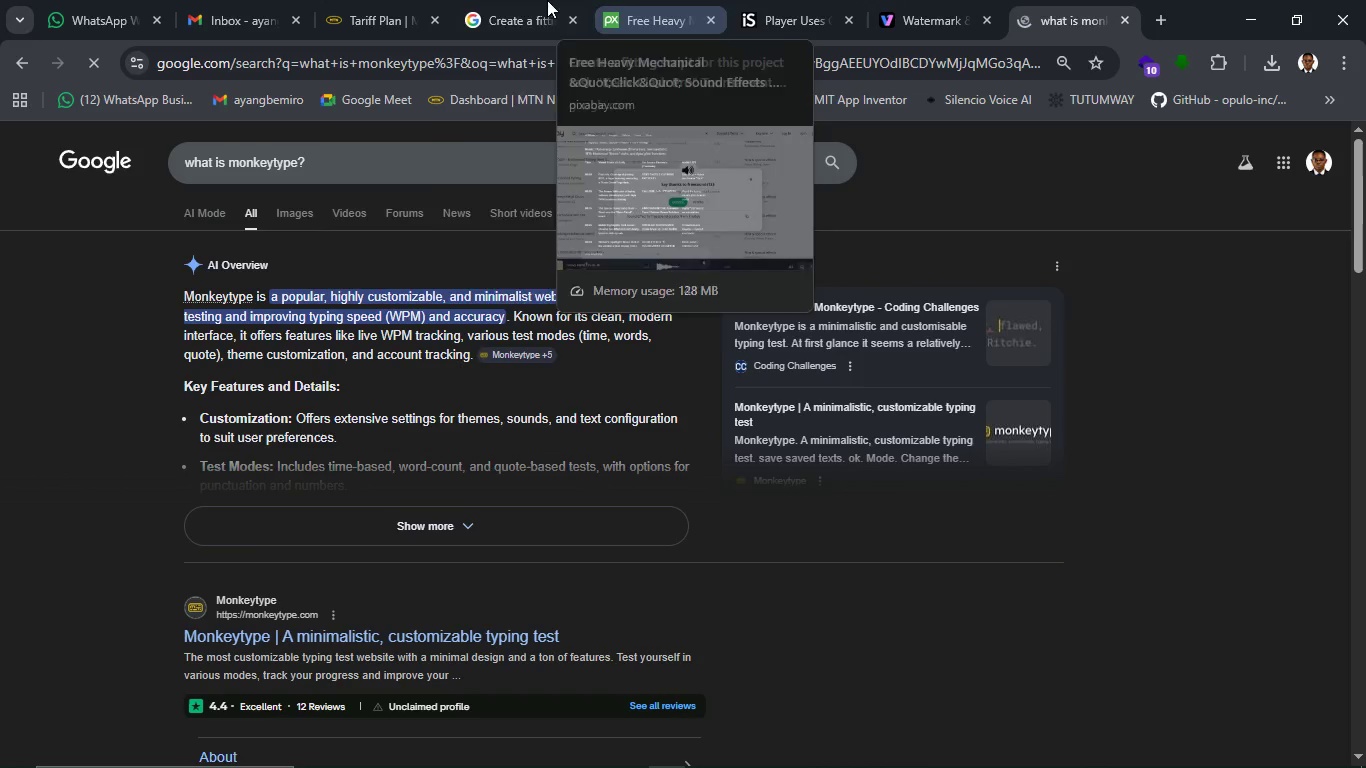 
left_click([532, 0])
 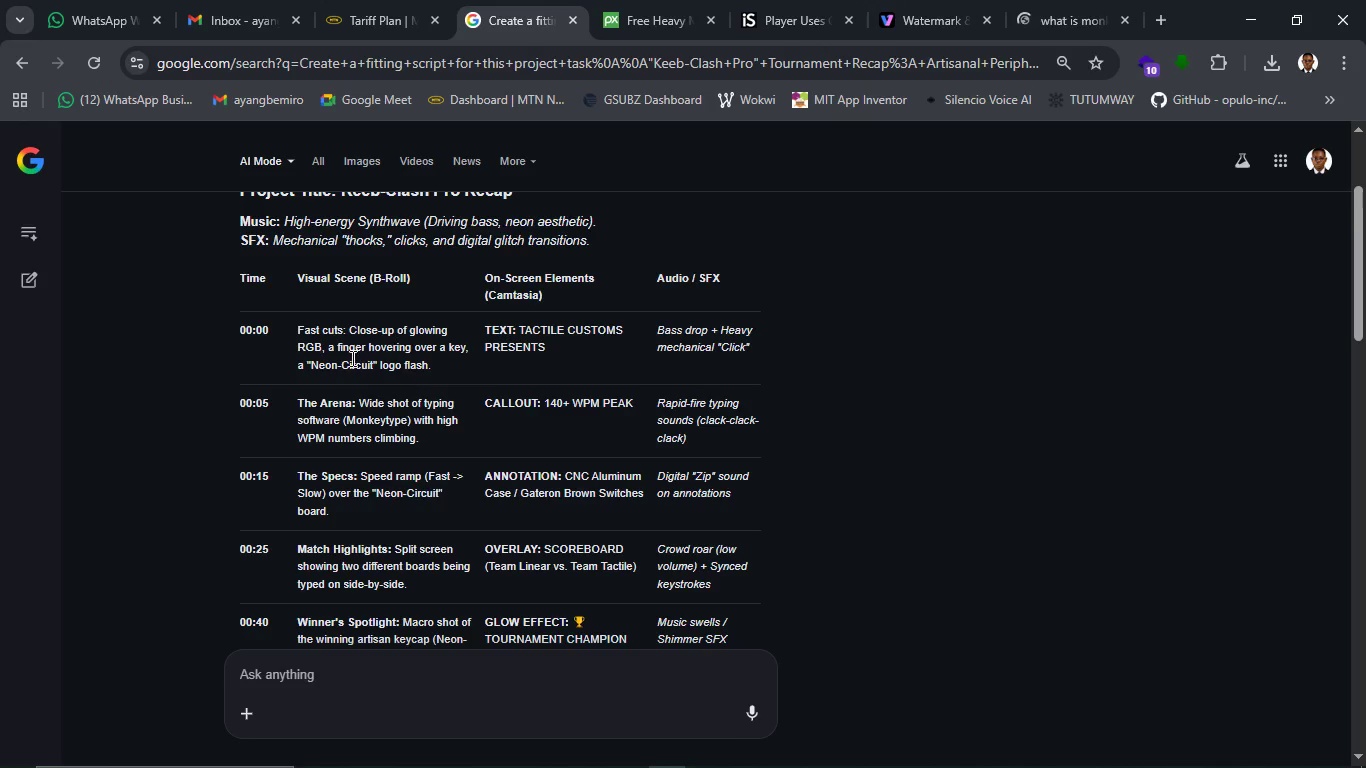 
scroll: coordinate [391, 419], scroll_direction: down, amount: 4.0
 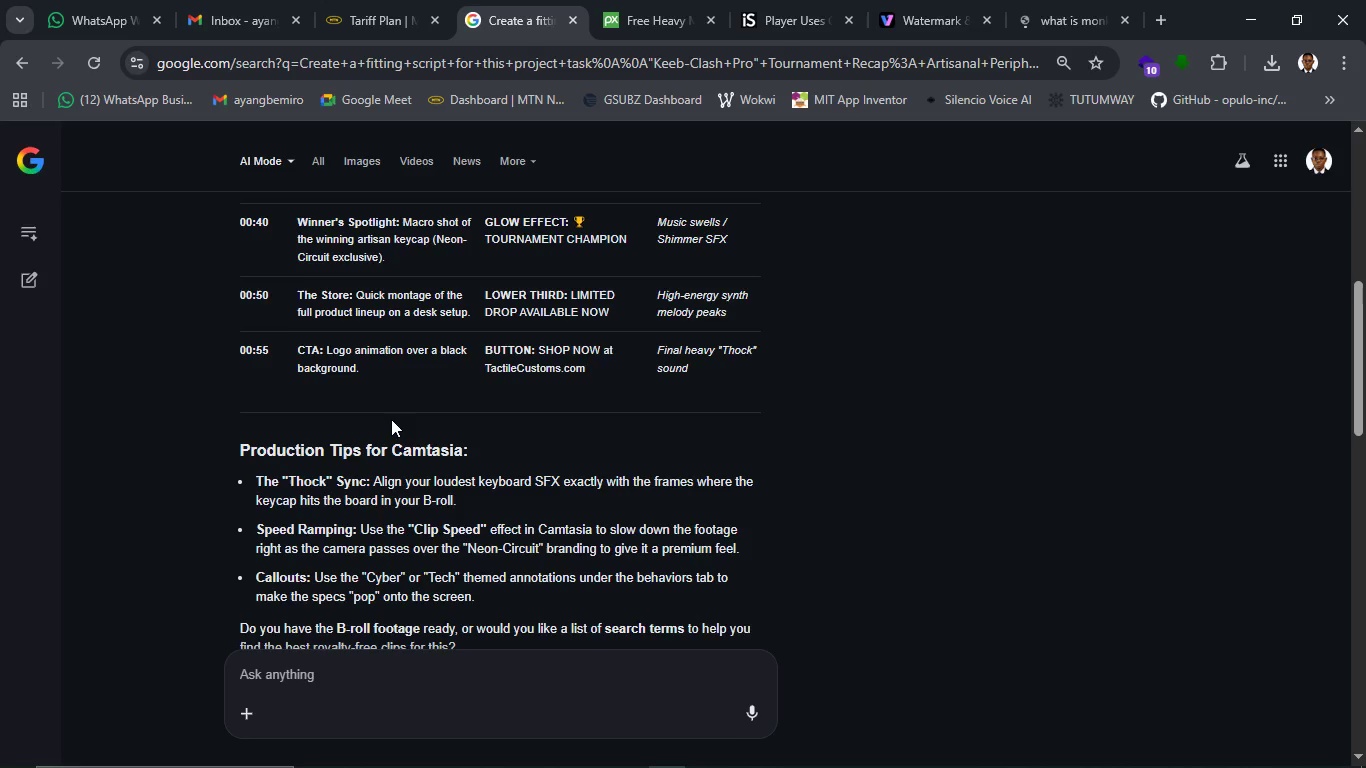 
scroll: coordinate [391, 419], scroll_direction: up, amount: 4.0
 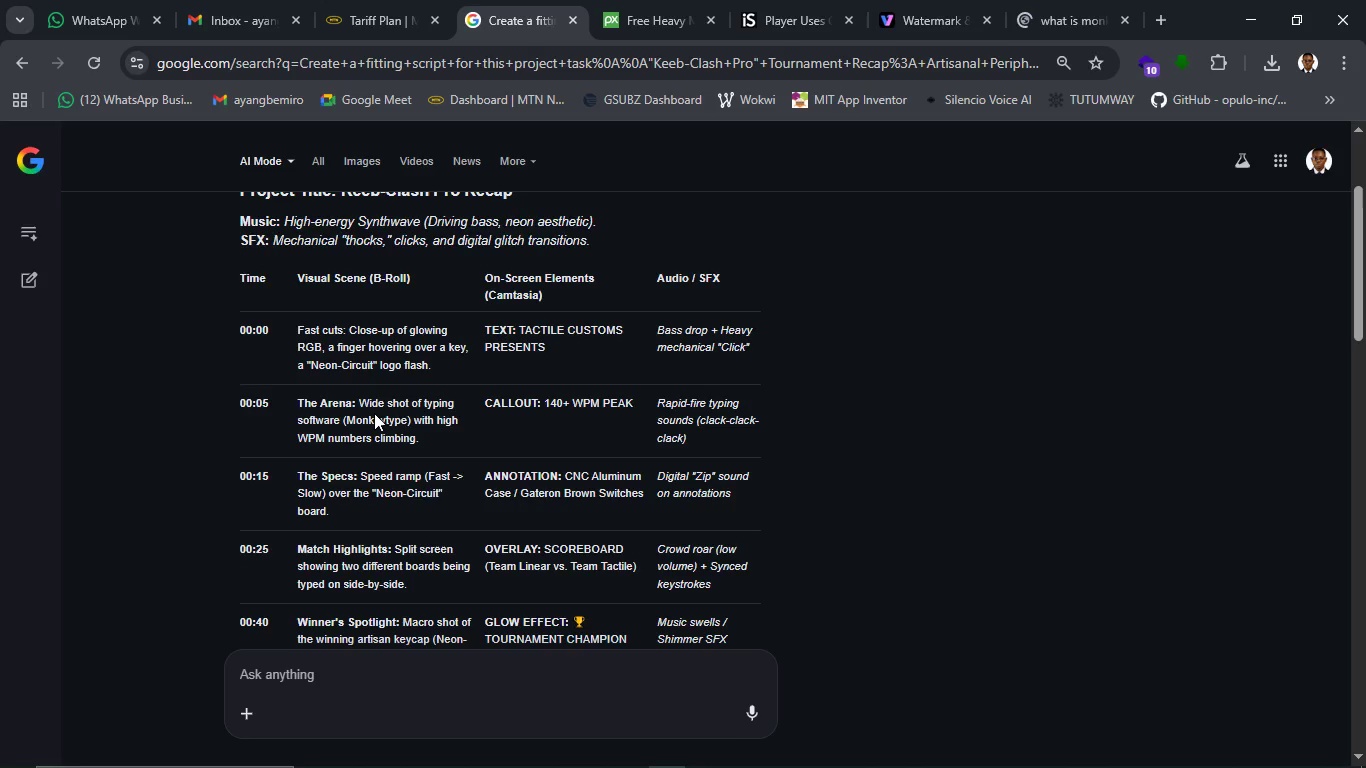 
wait(10.37)
 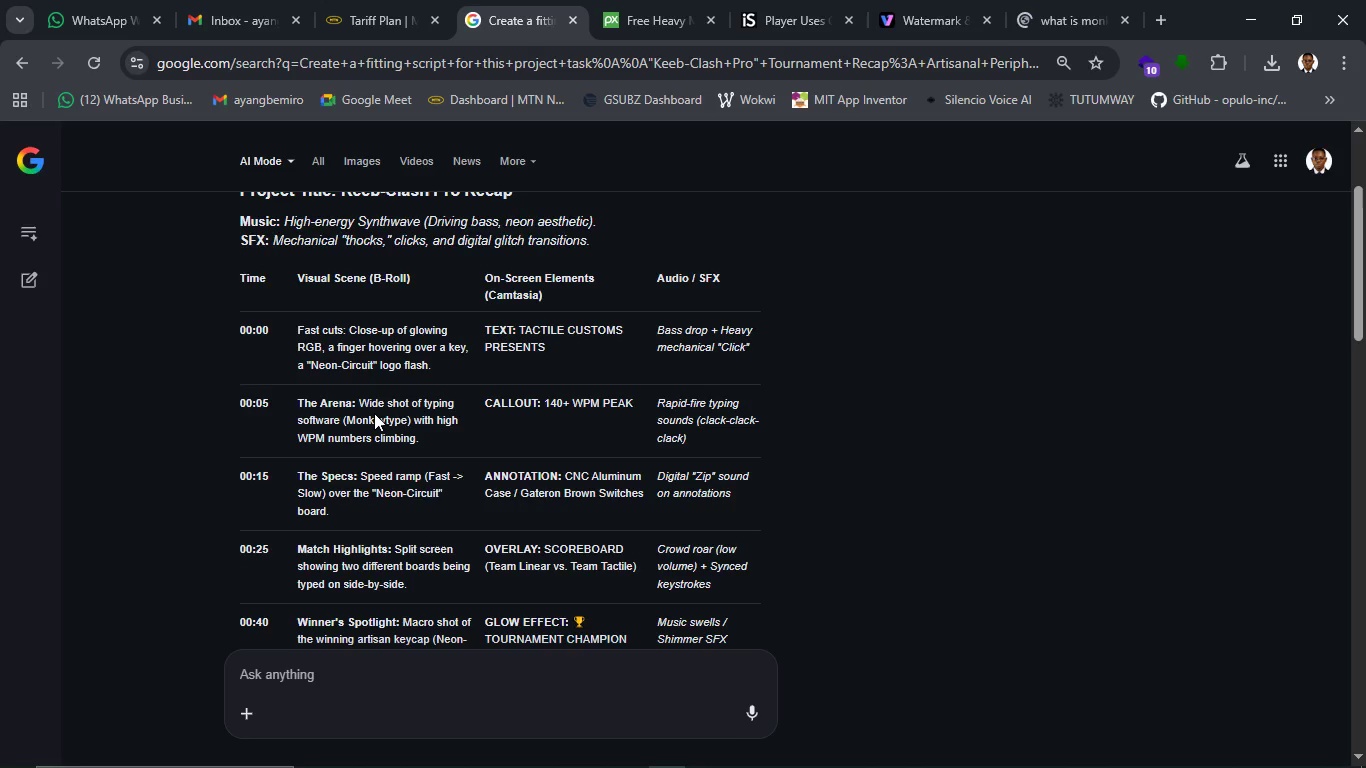 
left_click_drag(start_coordinate=[357, 402], to_coordinate=[415, 435])
 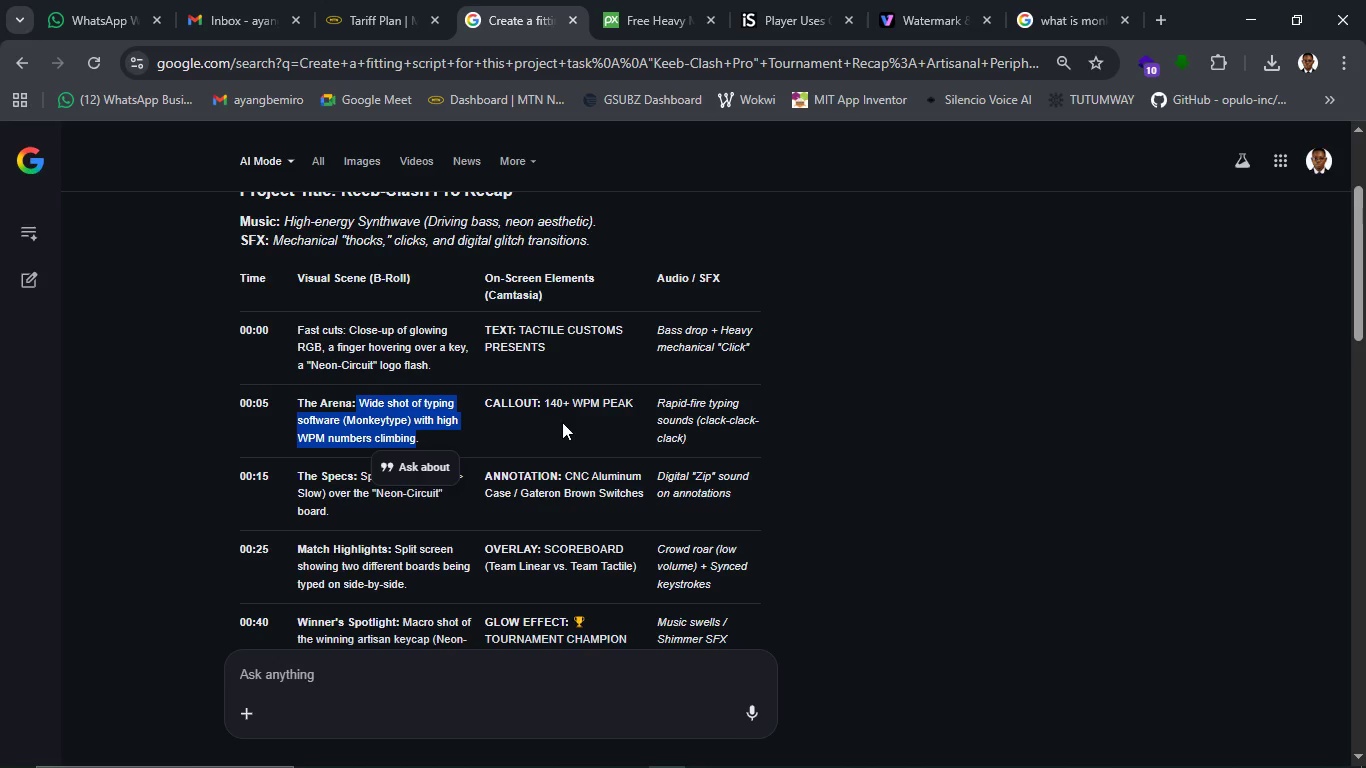 
key(Control+C)
 